 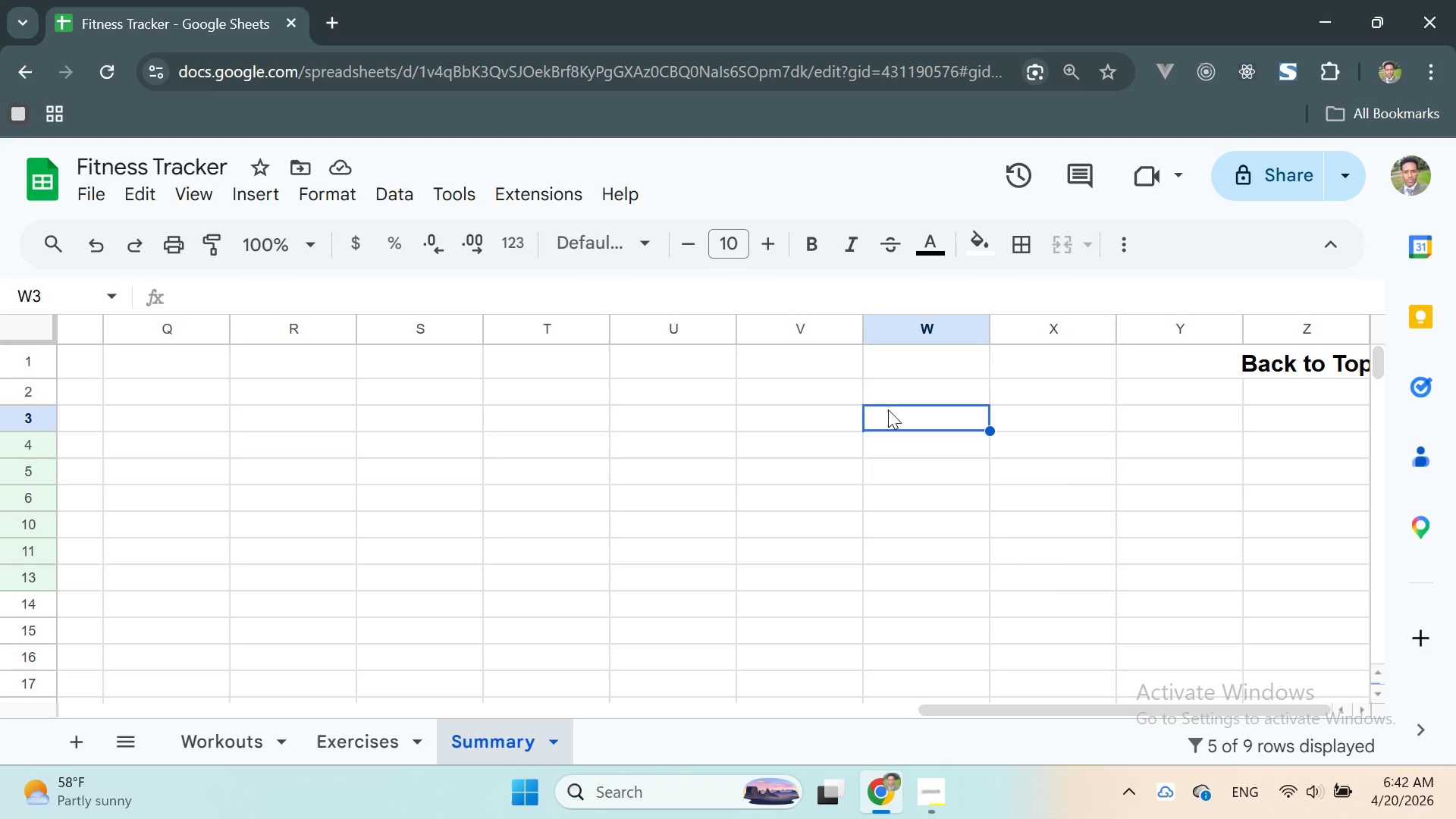 
left_click([356, 755])
 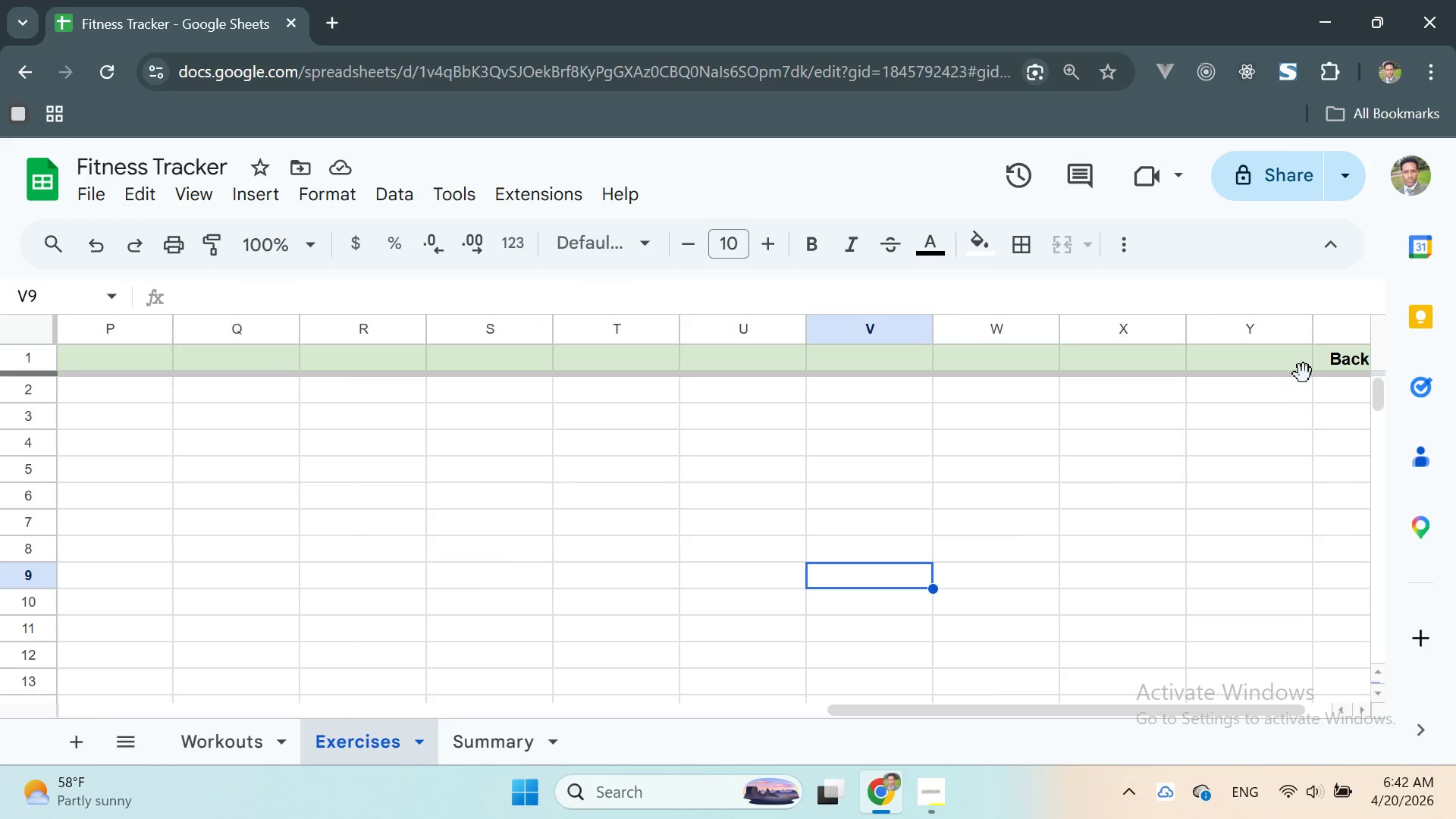 
left_click([1348, 364])
 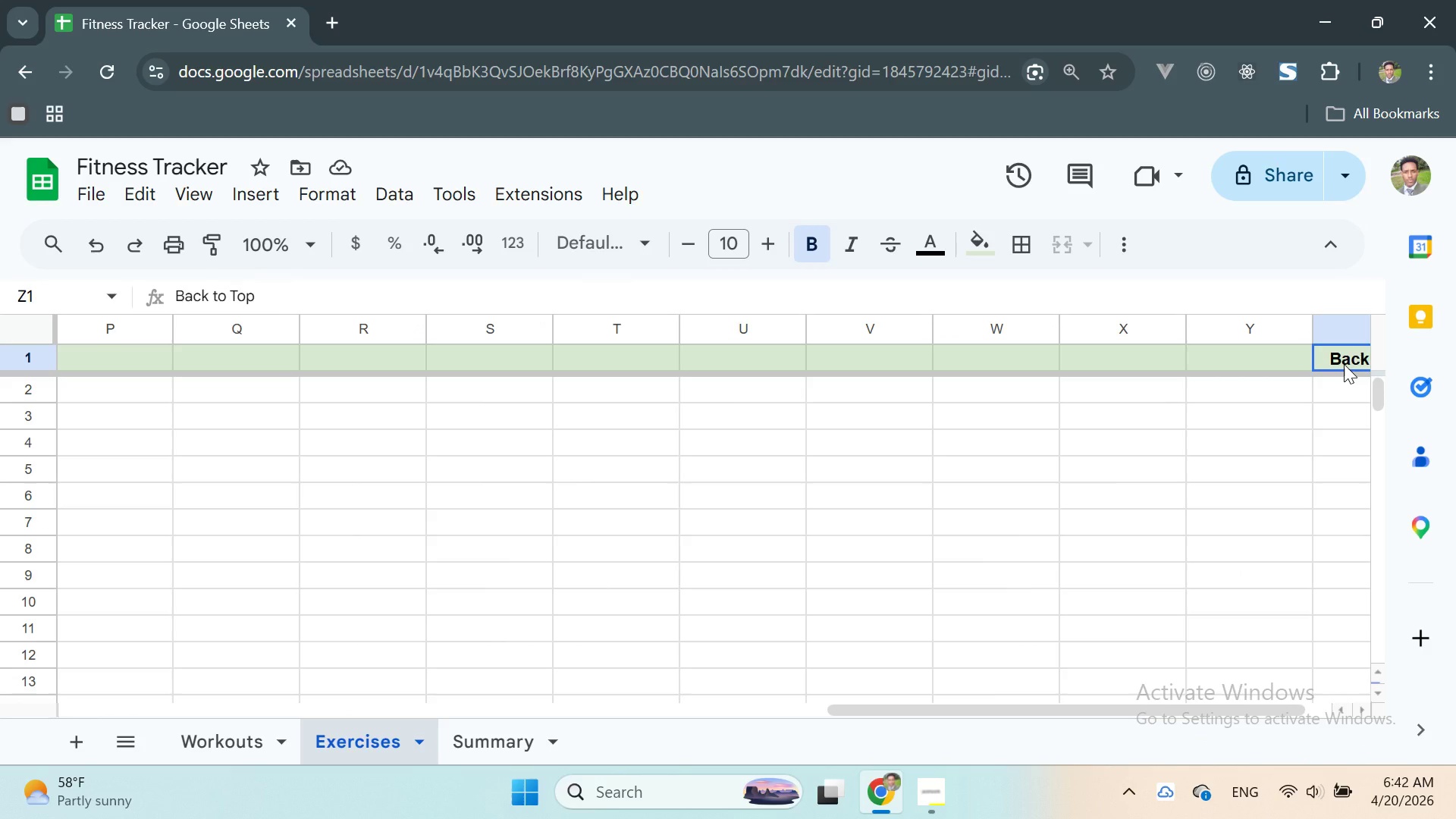 
right_click([1344, 364])
 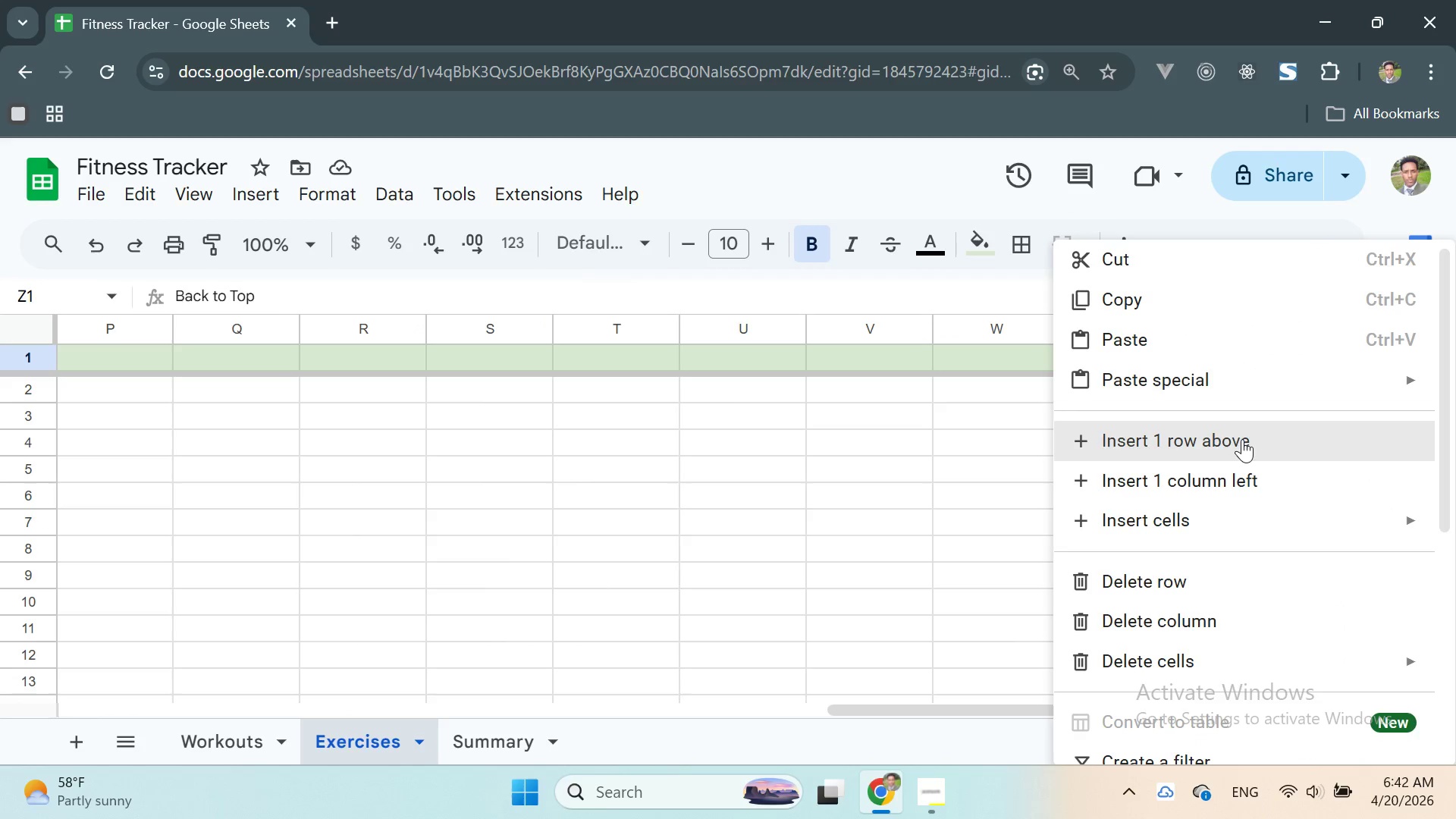 
scroll: coordinate [1213, 491], scroll_direction: down, amount: 2.0
 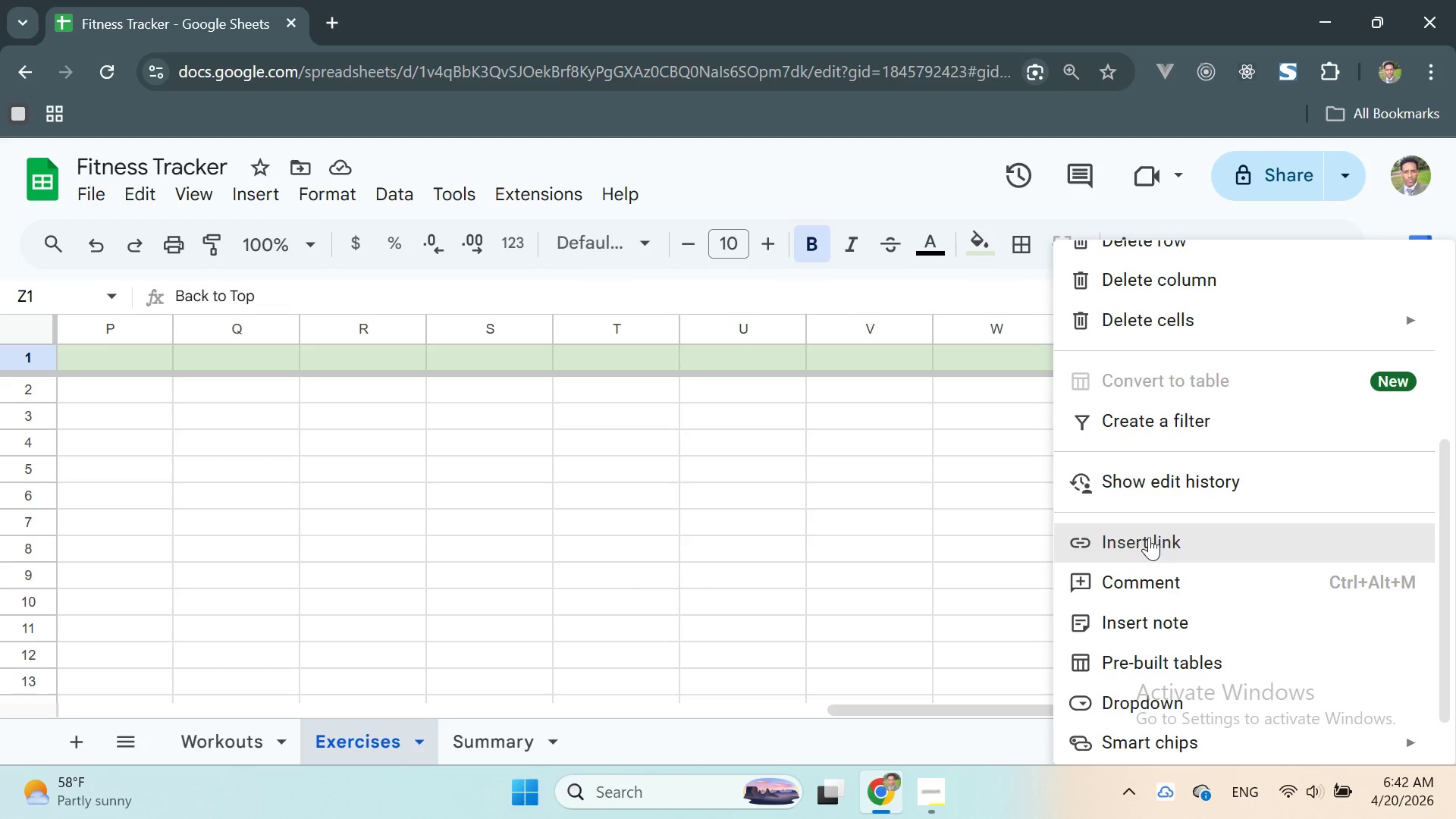 
left_click([1149, 537])
 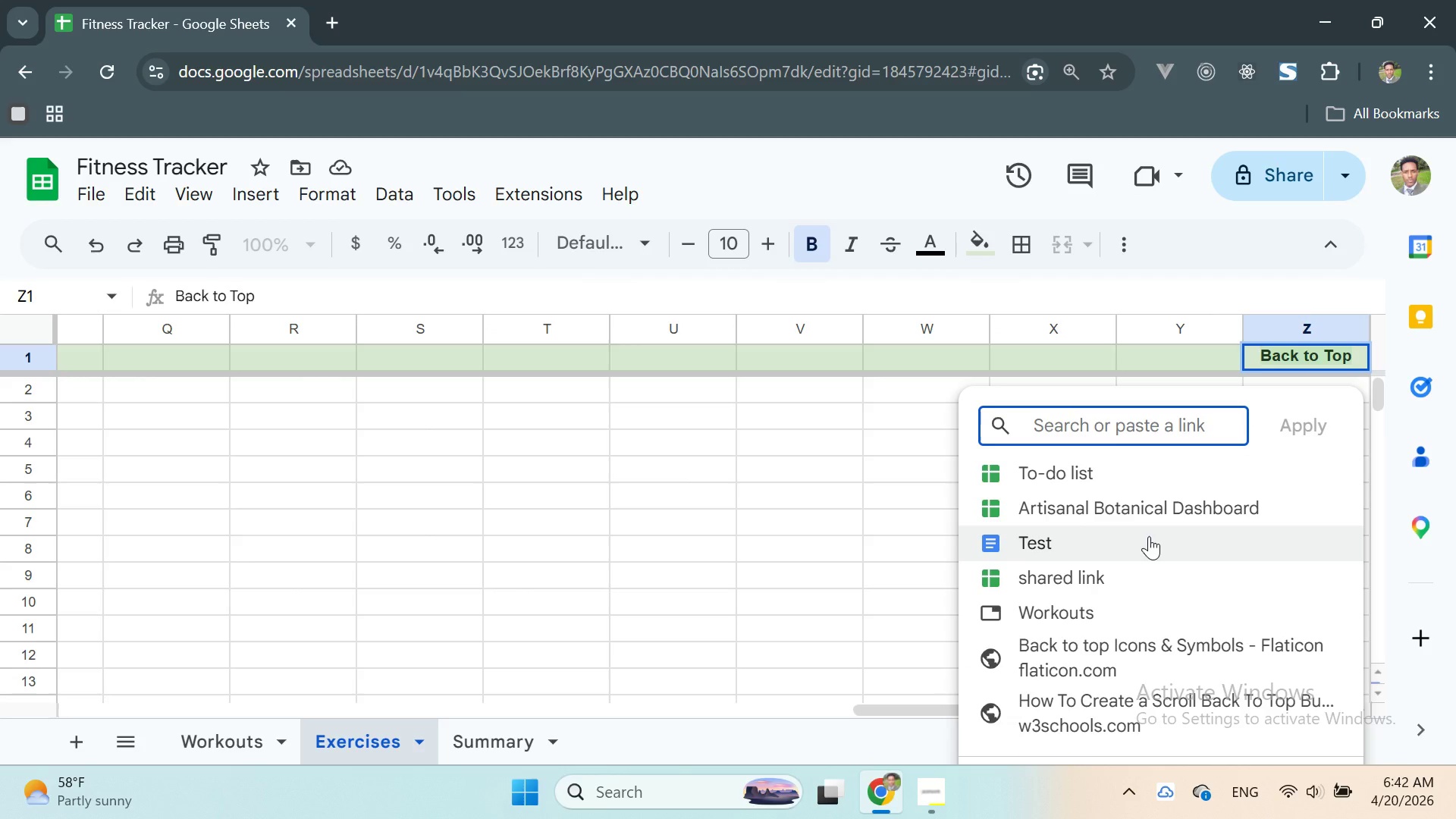 
scroll: coordinate [1149, 535], scroll_direction: down, amount: 3.0
 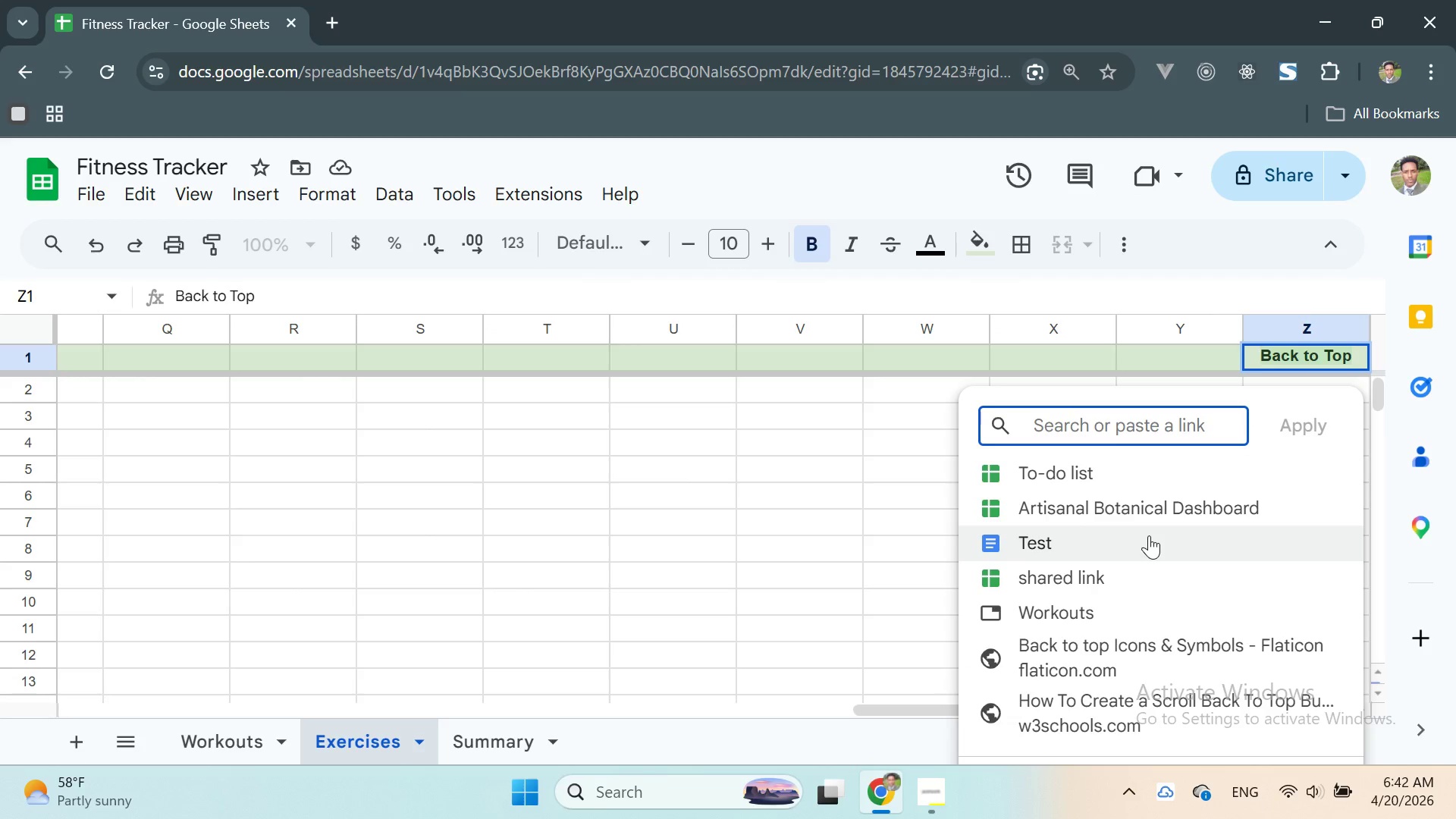 
wait(8.7)
 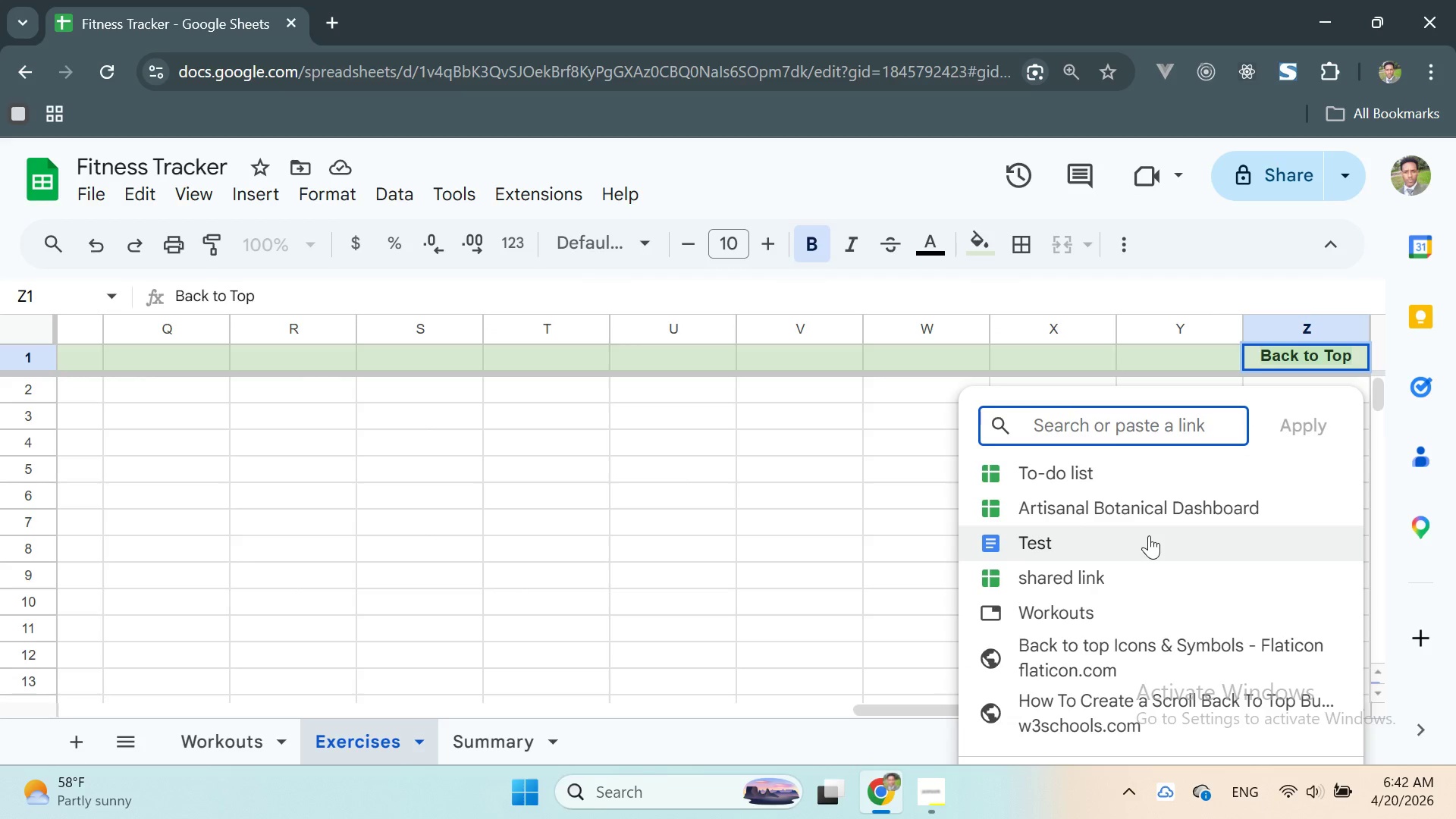 
left_click([857, 67])
 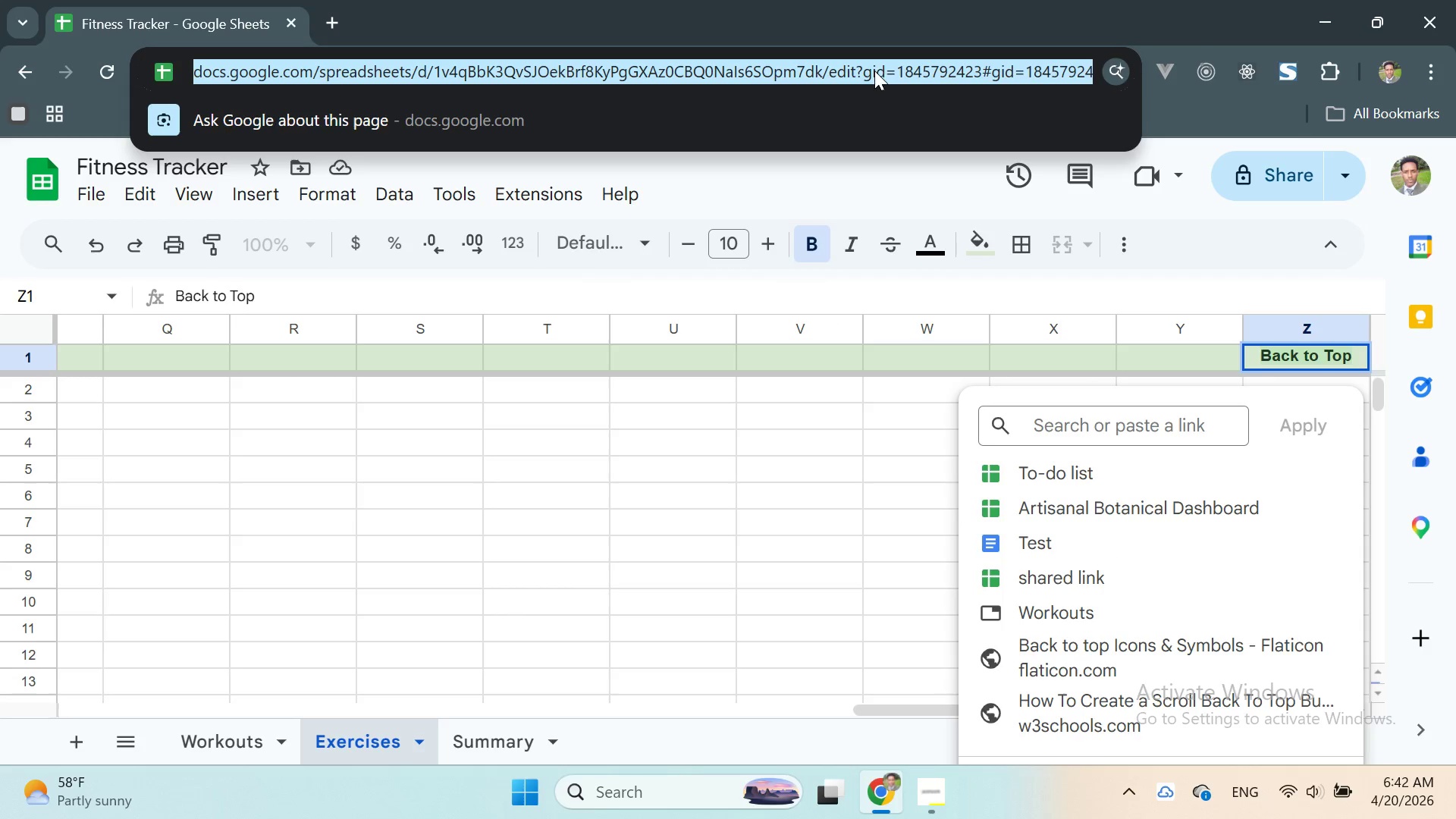 
left_click([879, 71])
 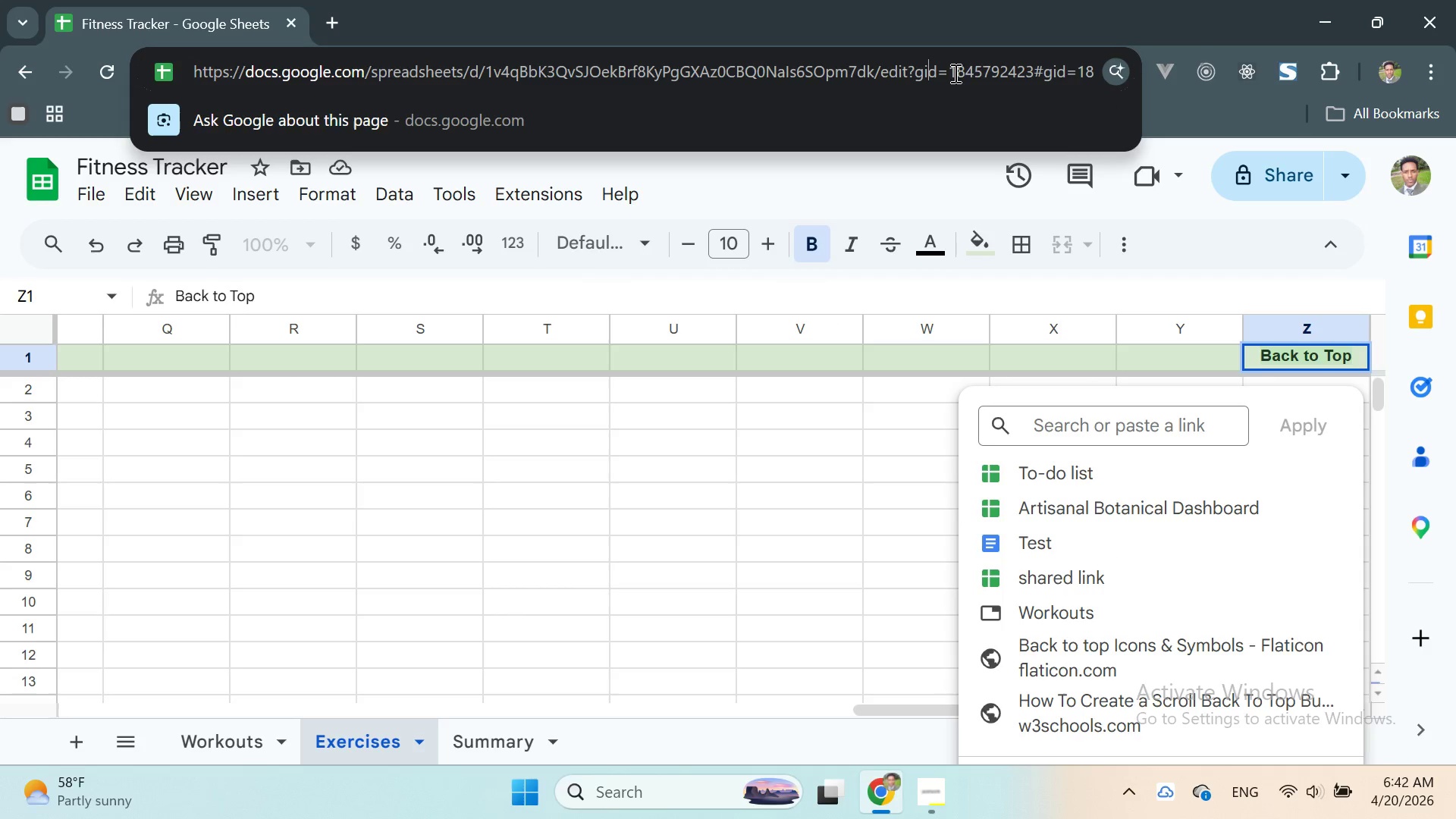 
wait(7.62)
 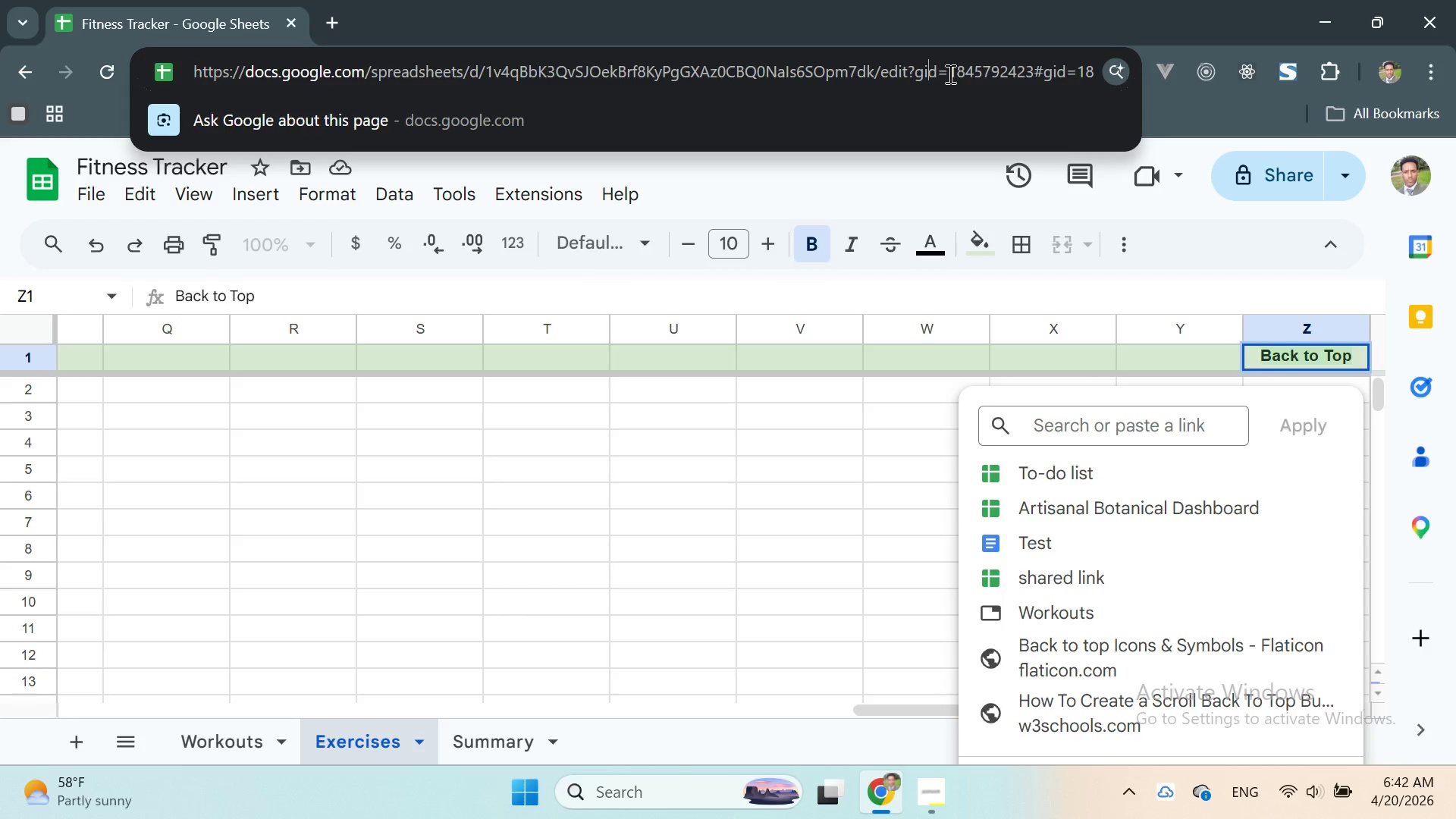 
scroll: coordinate [981, 77], scroll_direction: down, amount: 1.0
 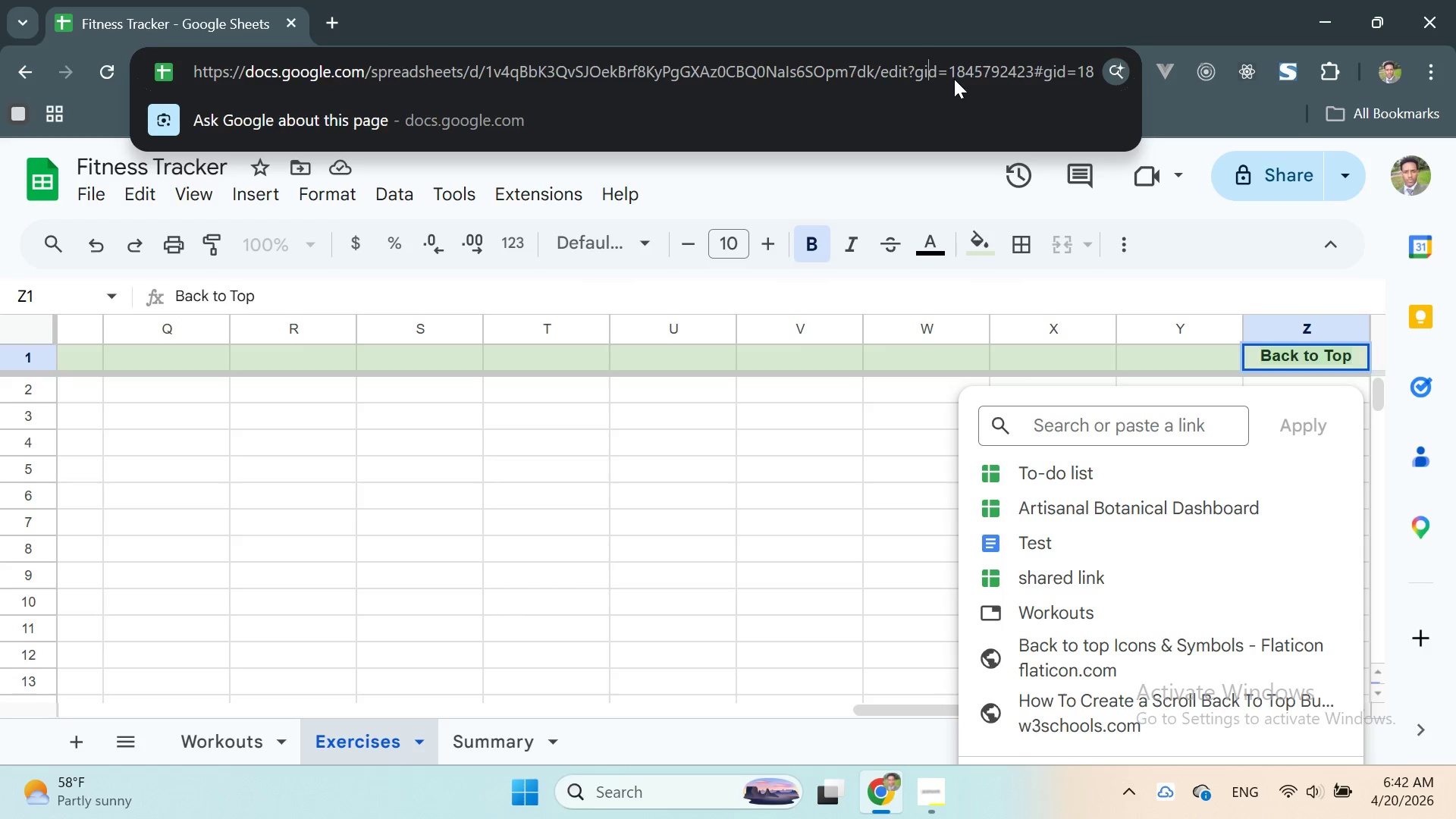 
left_click_drag(start_coordinate=[915, 79], to_coordinate=[954, 77])
 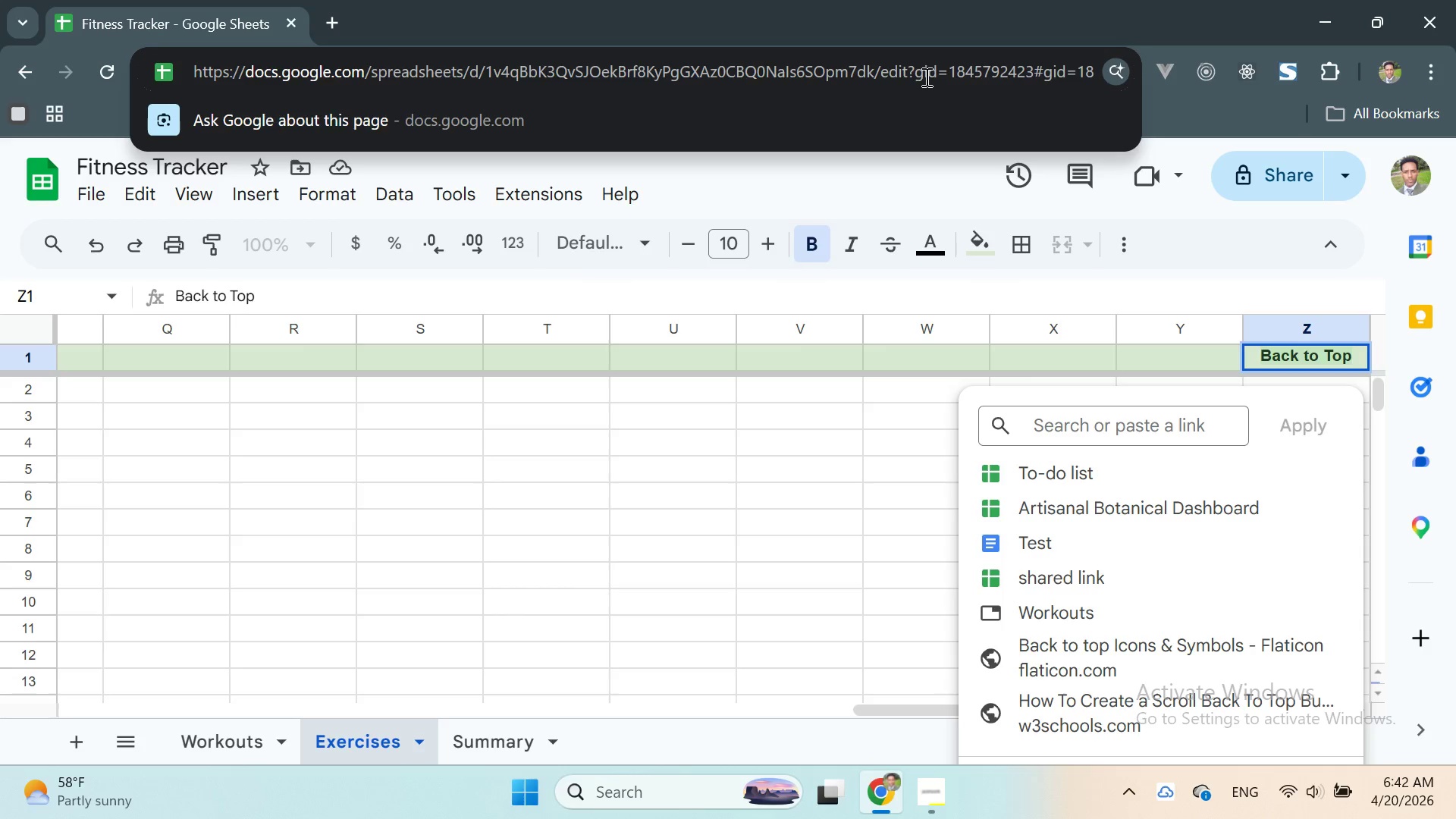 
left_click_drag(start_coordinate=[917, 74], to_coordinate=[1095, 83])
 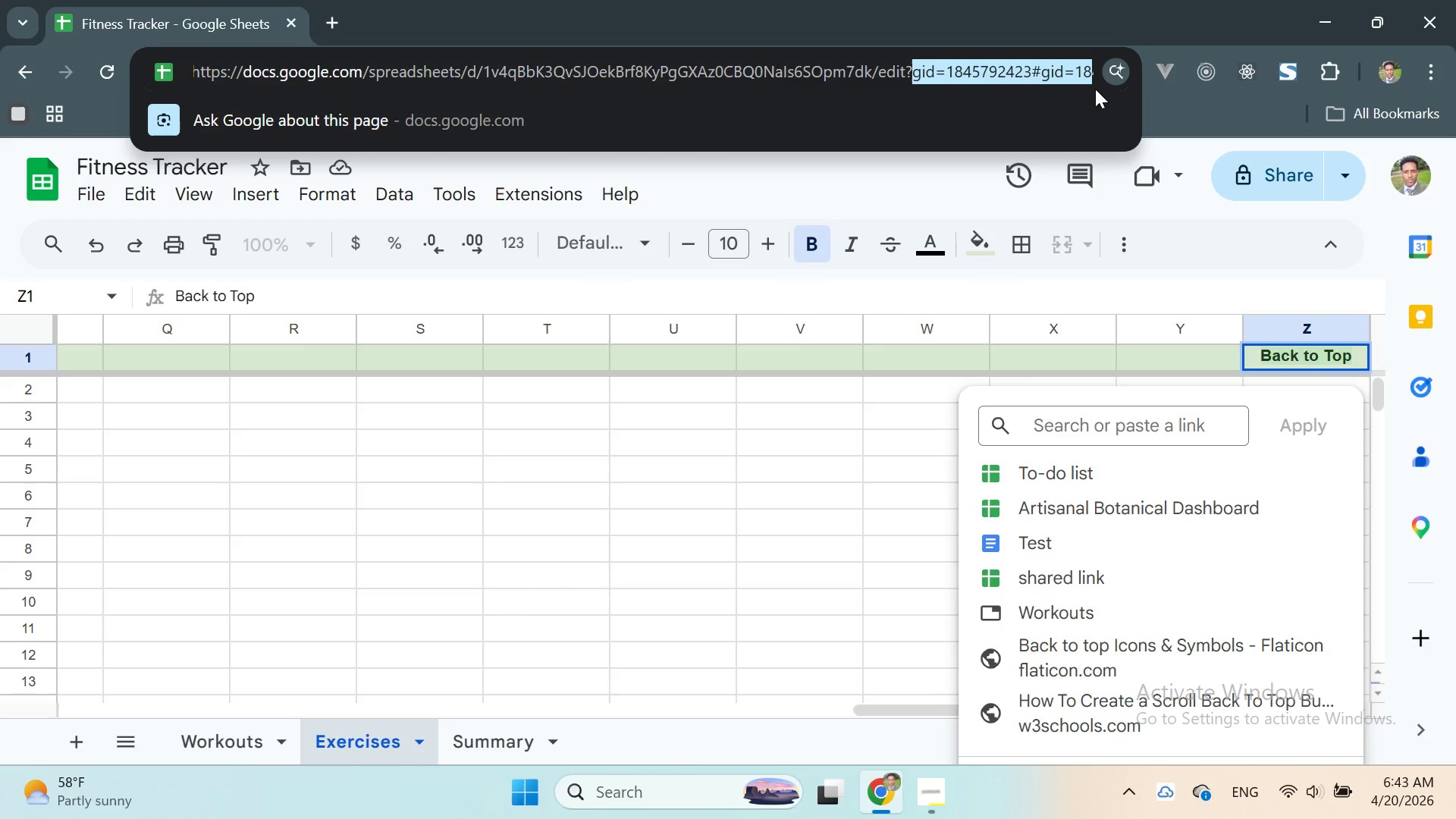 
scroll: coordinate [965, 68], scroll_direction: none, amount: 0.0
 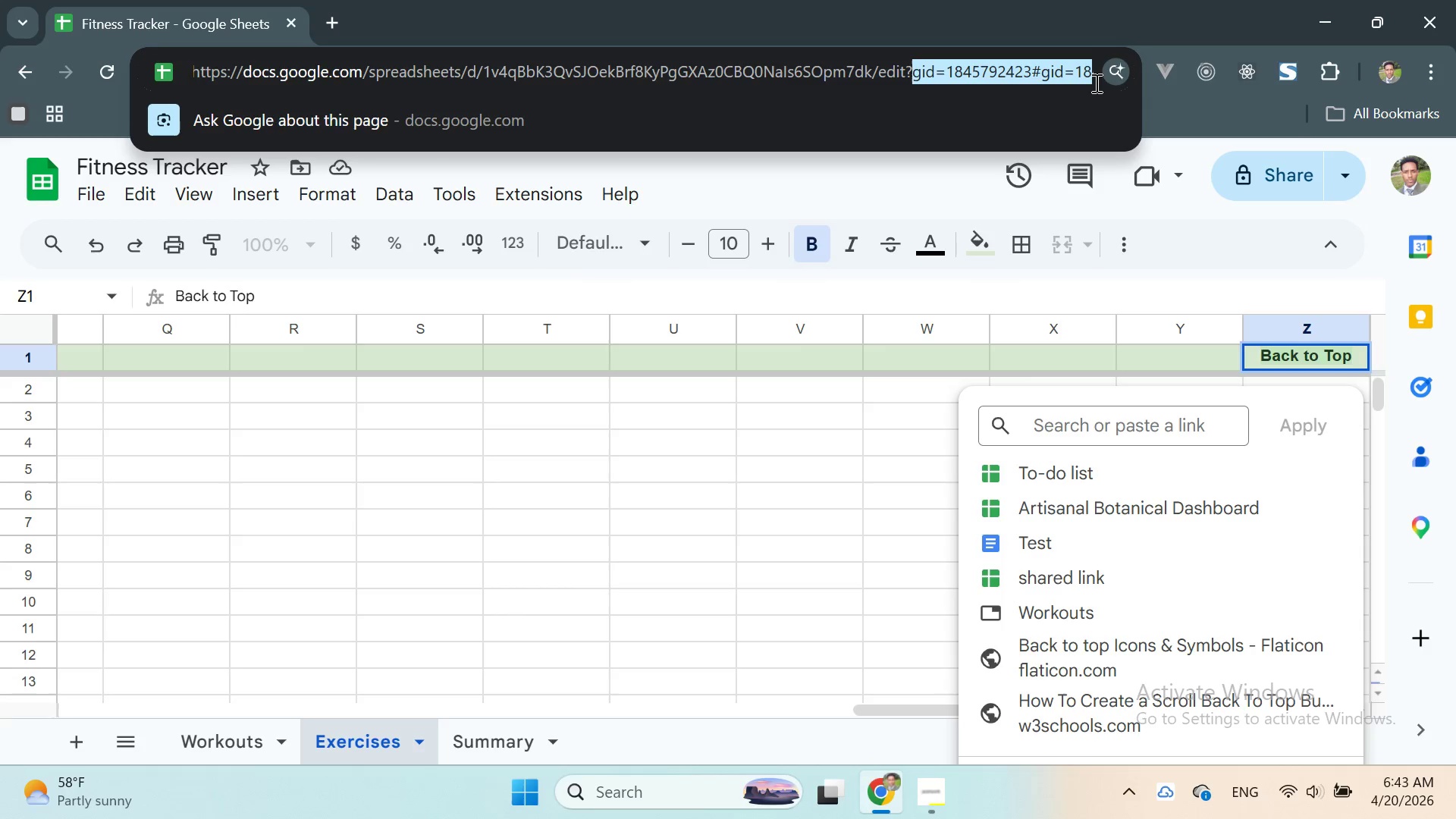 
key(Control+C)
 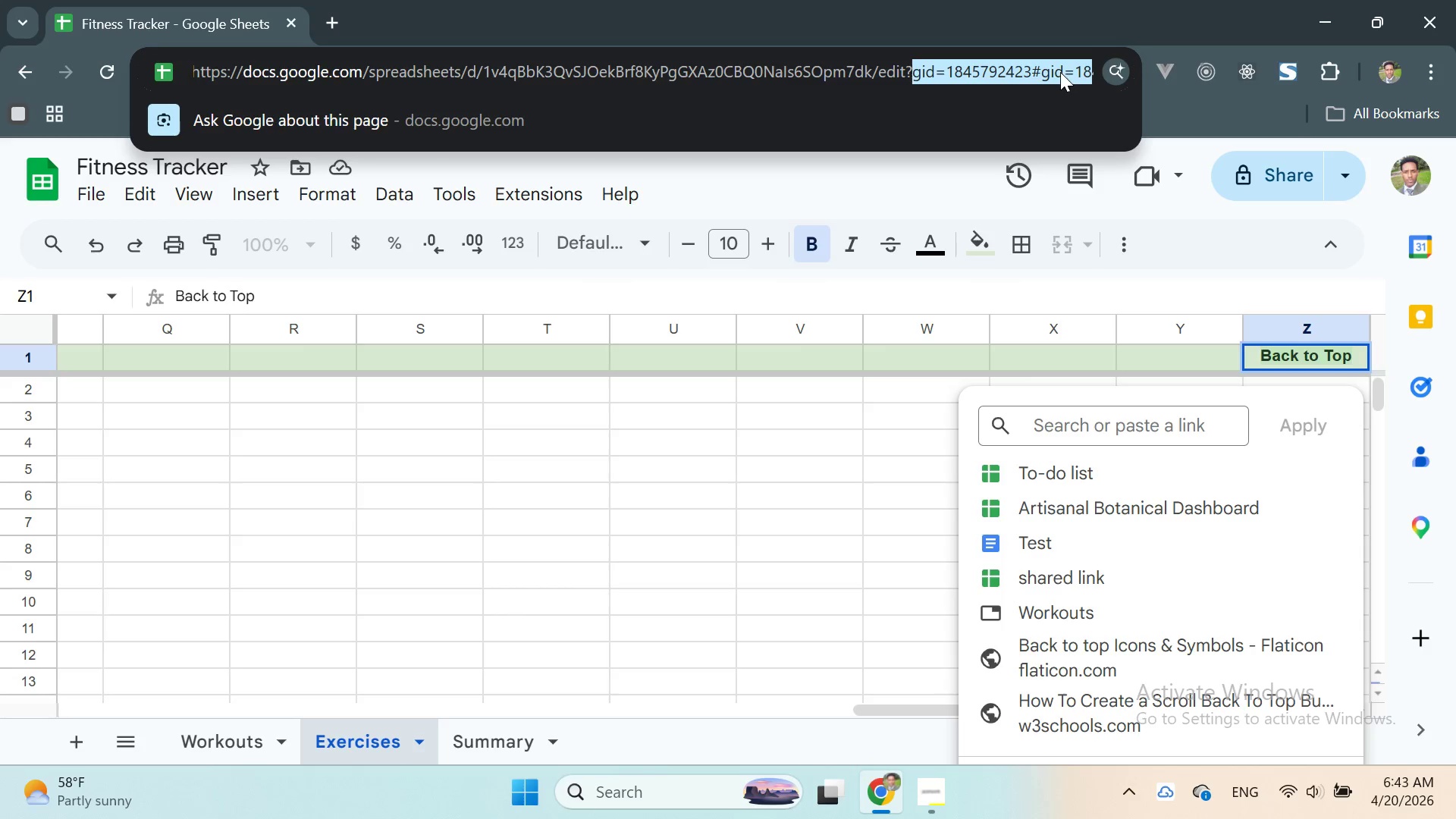 
scroll: coordinate [1043, 71], scroll_direction: down, amount: 5.0
 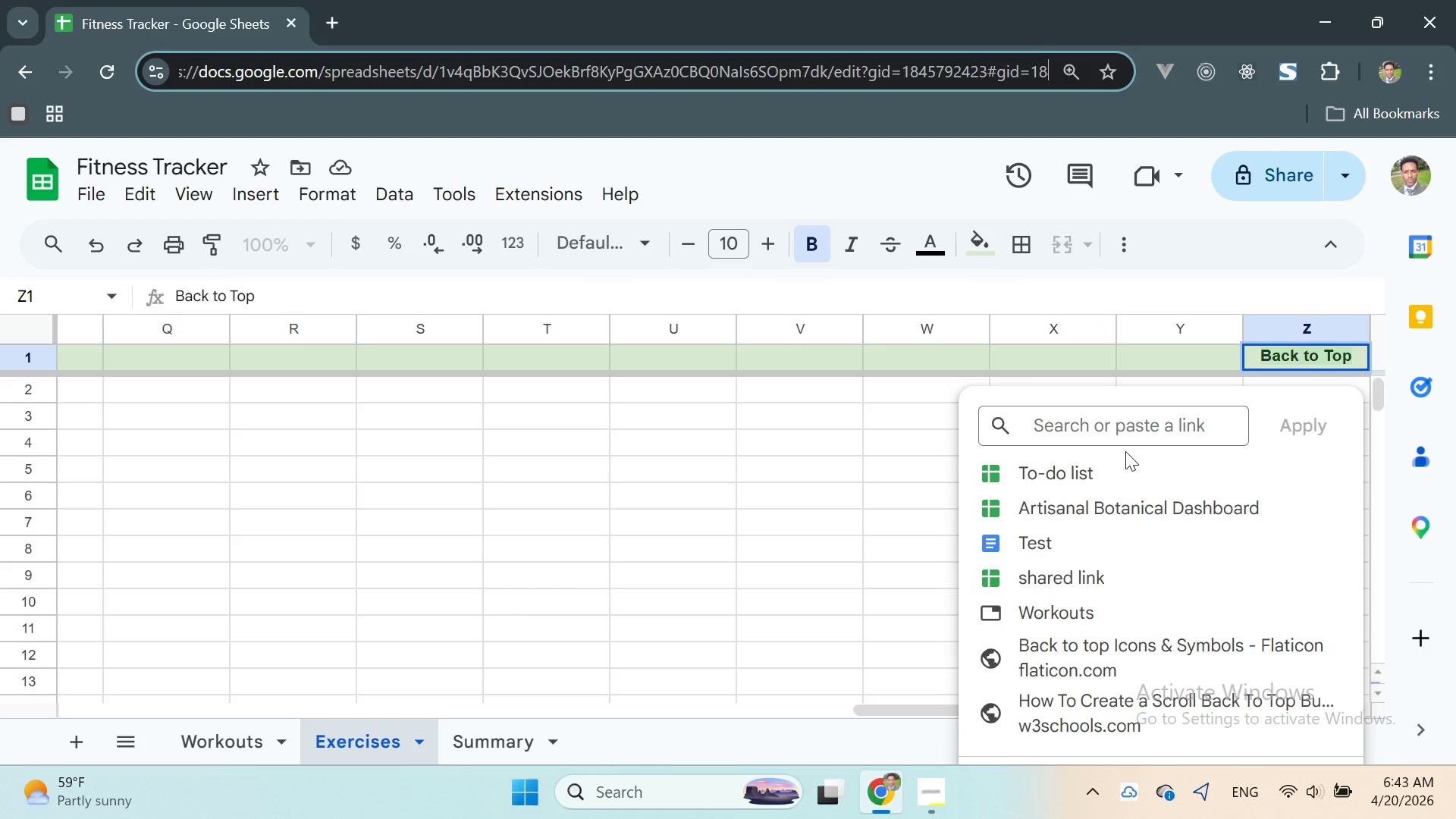 
left_click([1116, 423])
 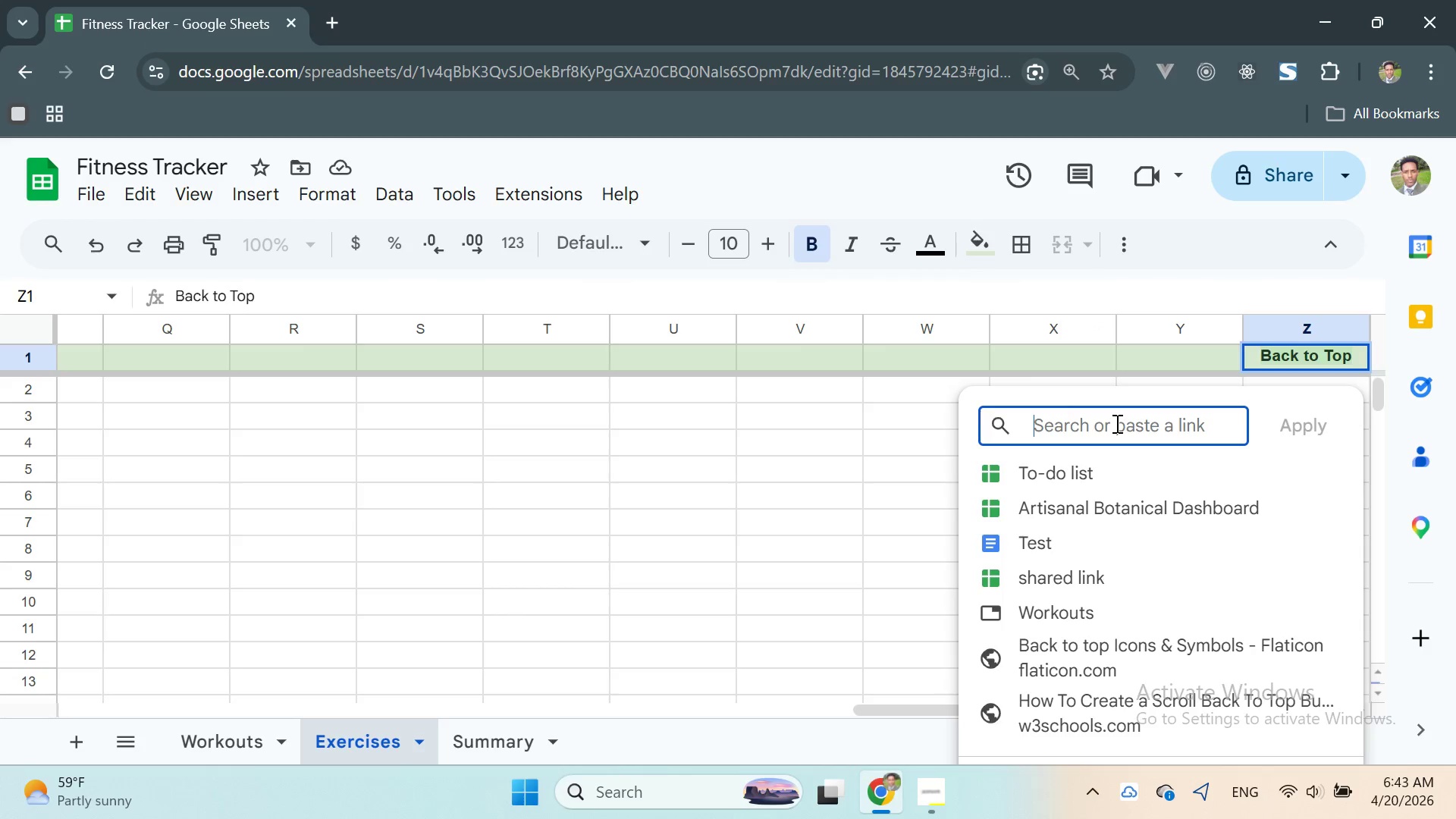 
key(Control+V)
 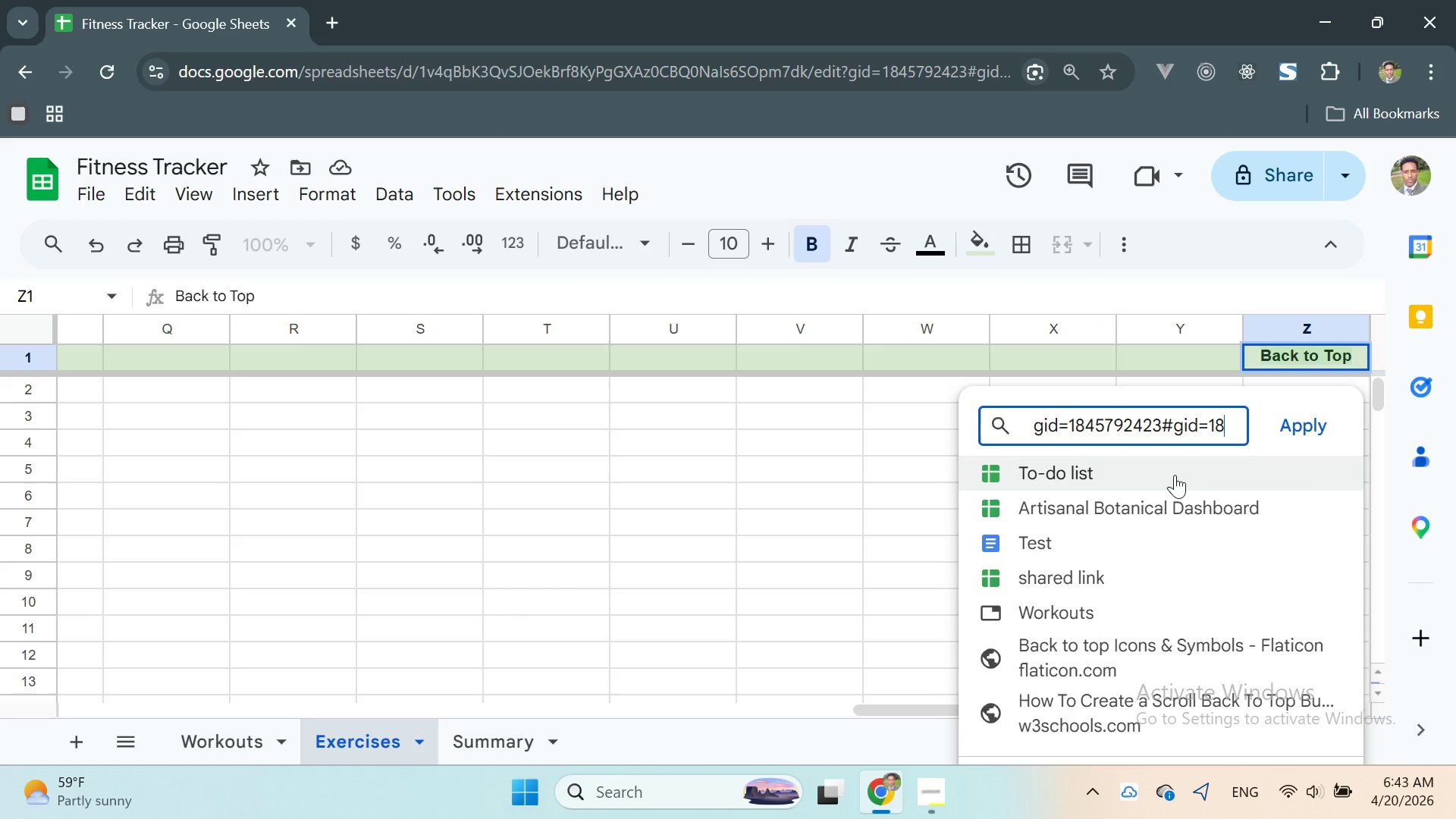 
scroll: coordinate [1162, 524], scroll_direction: down, amount: 9.0
 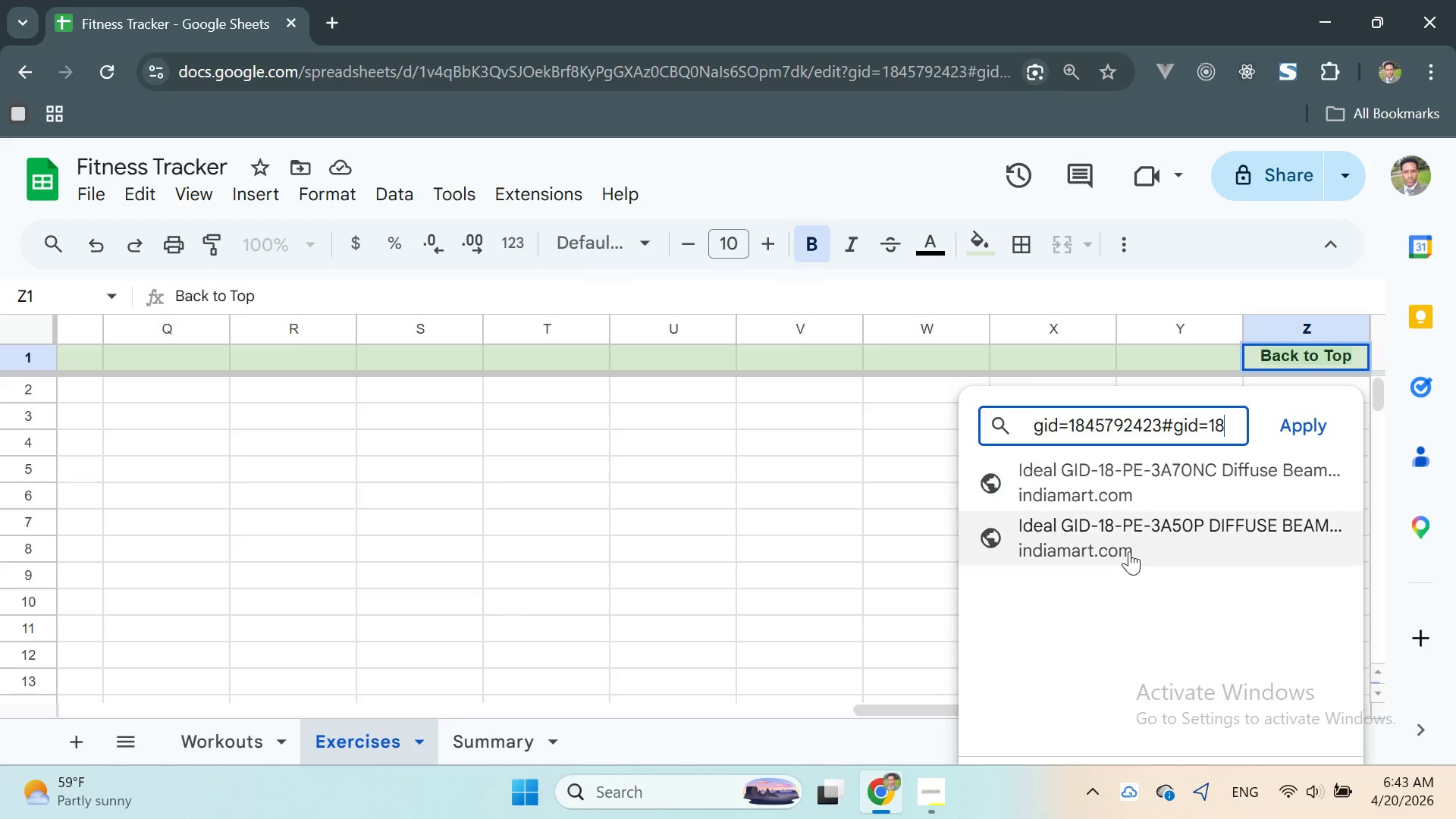 
wait(10.2)
 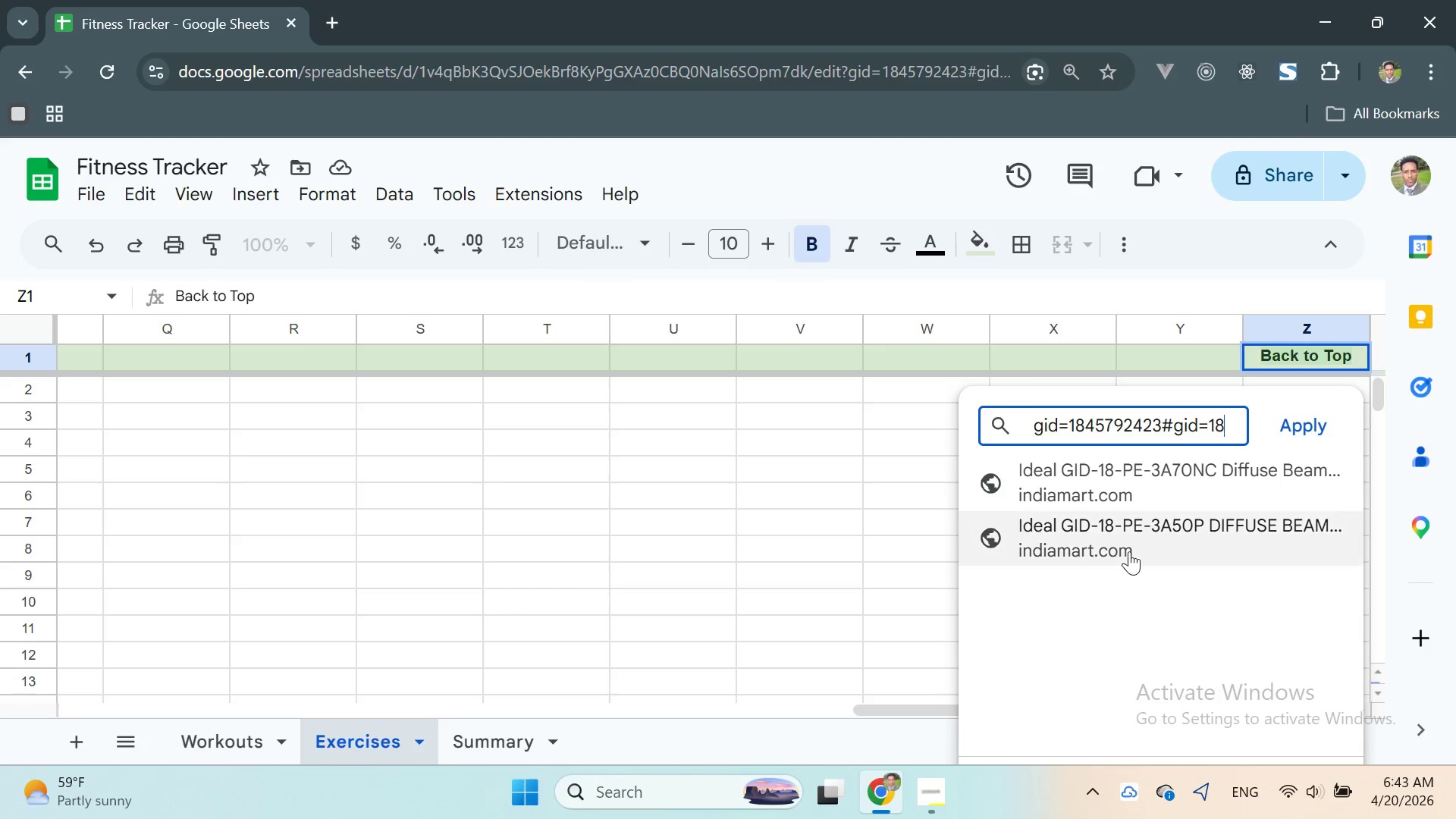 
right_click([1113, 494])
 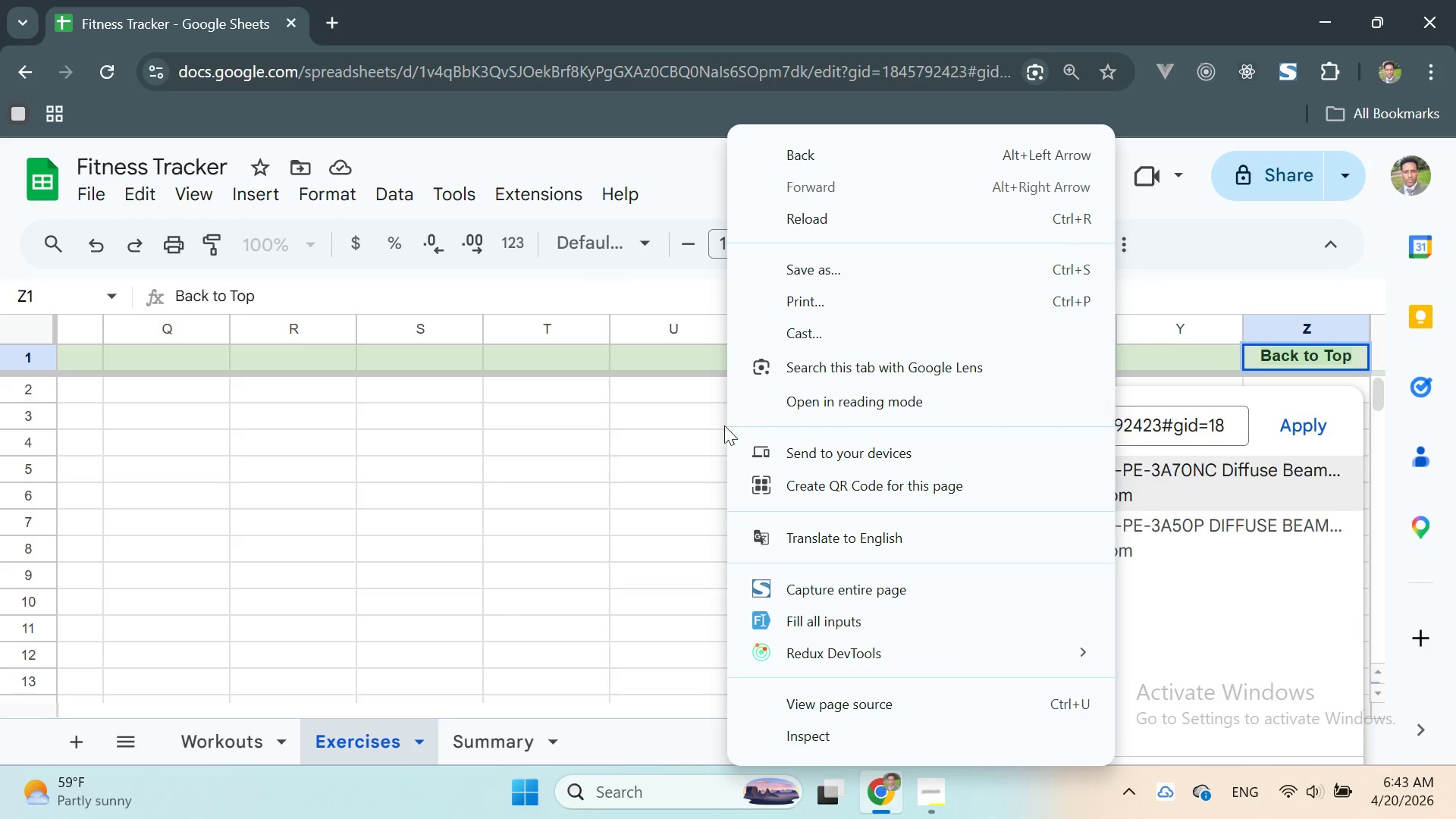 
left_click([642, 416])
 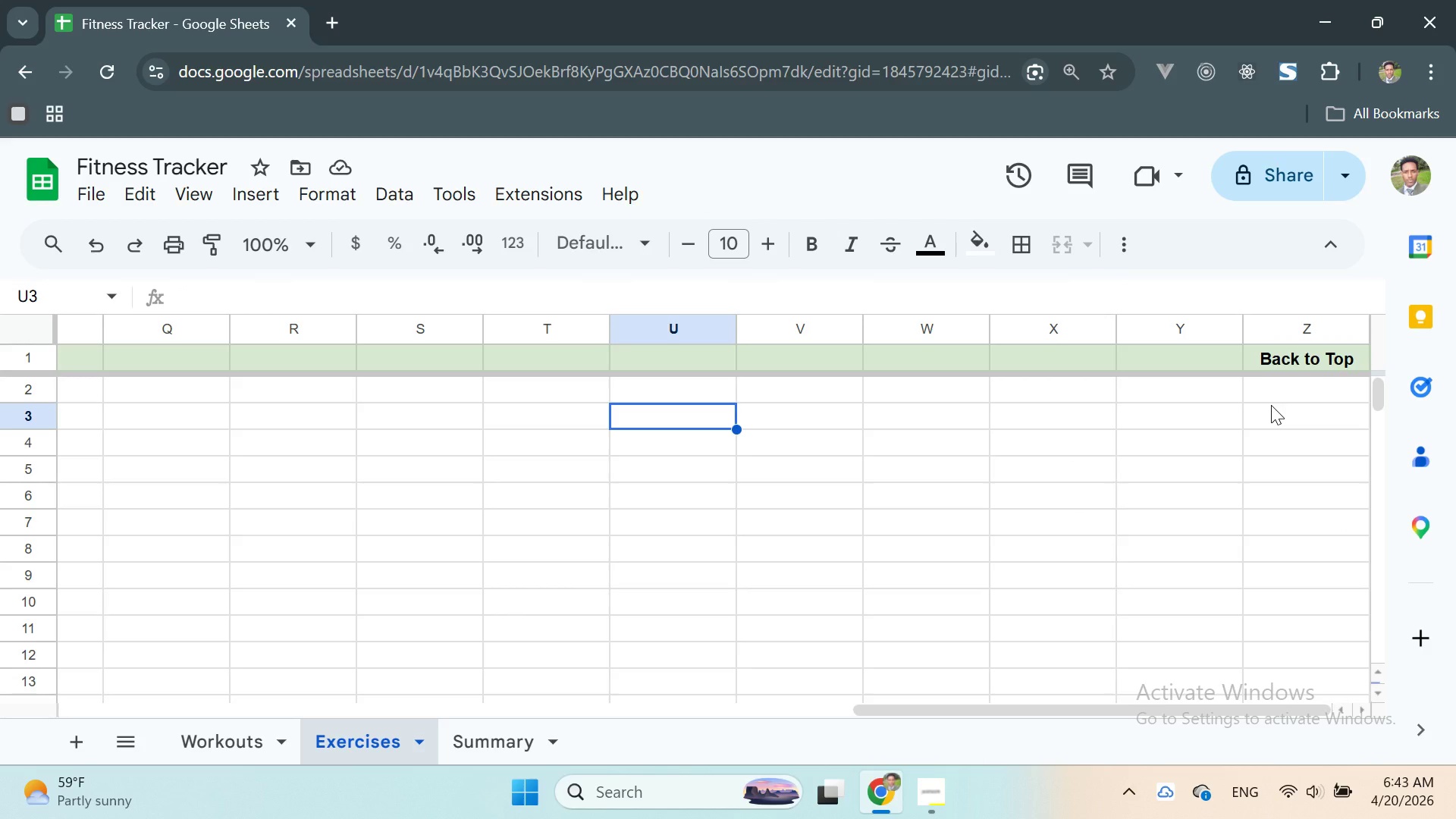 
wait(21.06)
 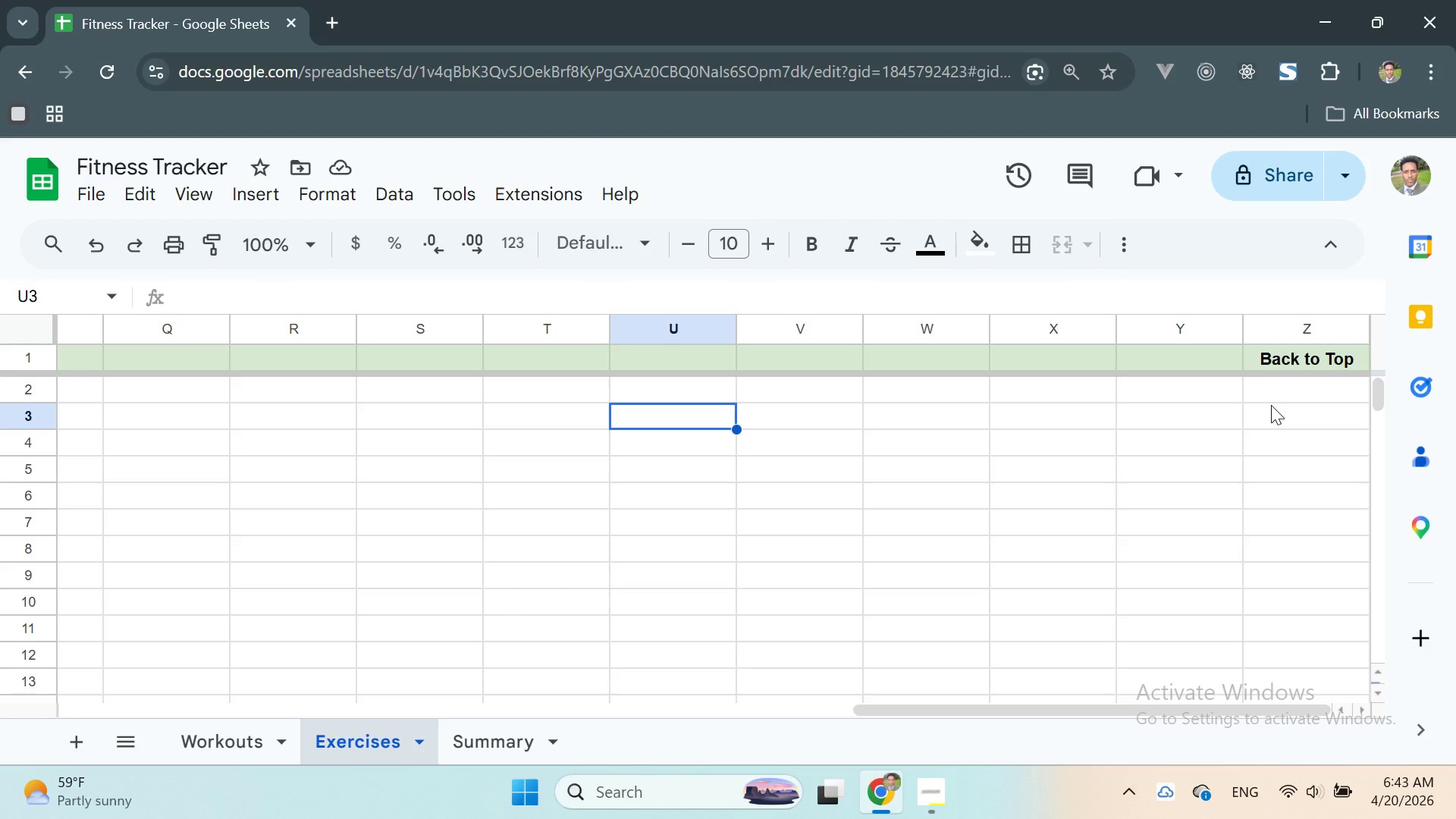 
left_click([1193, 482])
 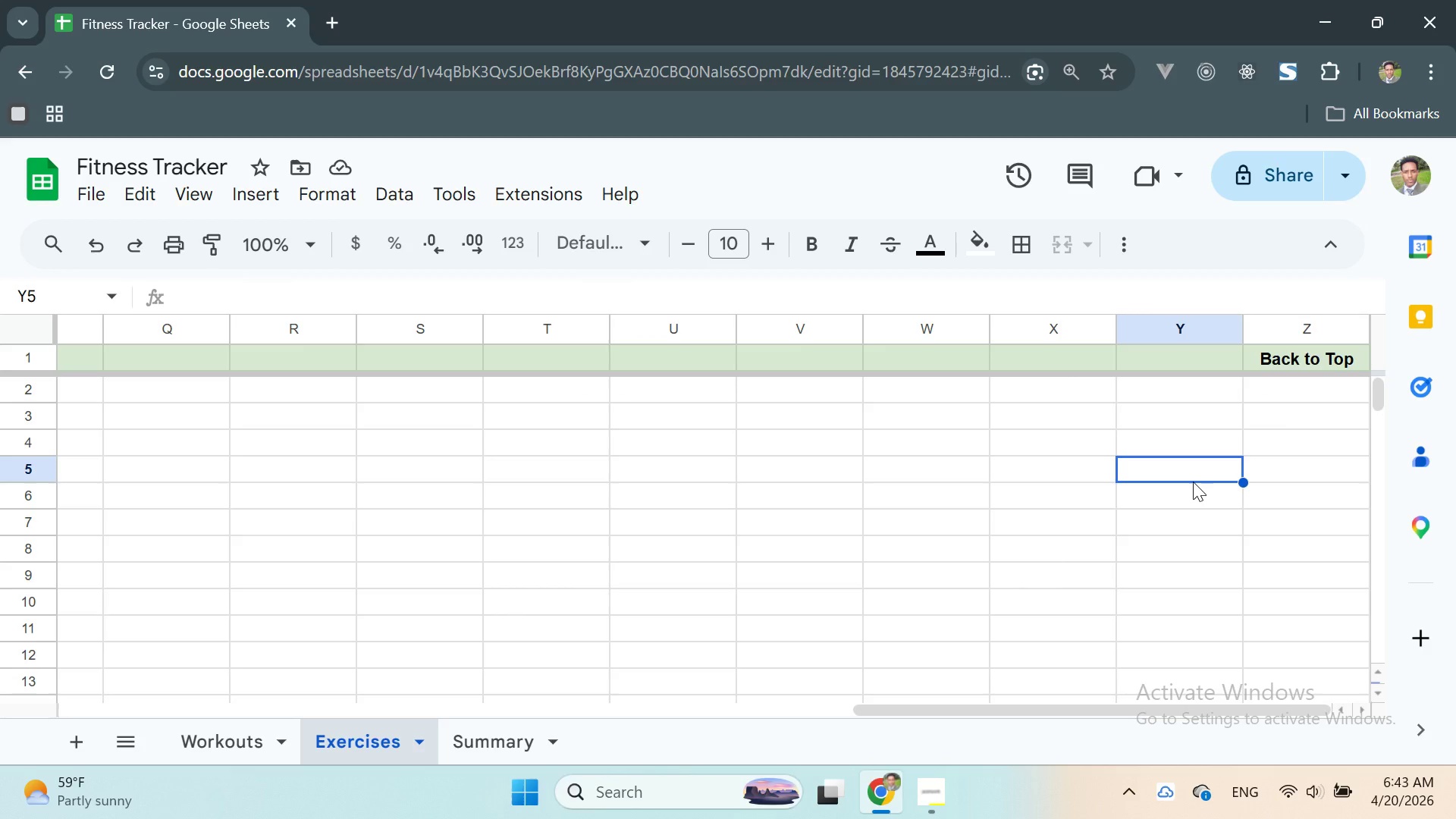 
key(Control+Z)
 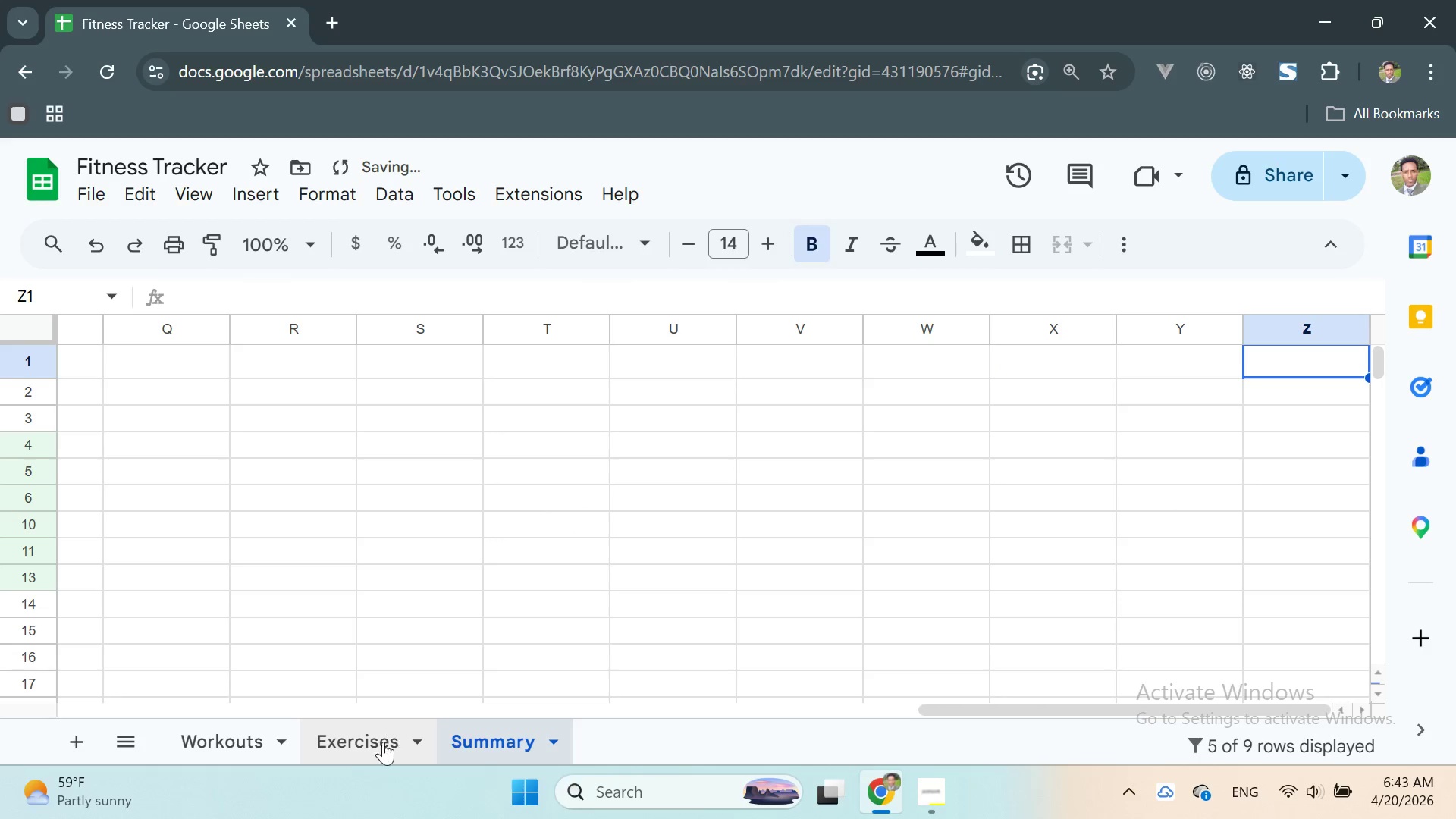 
left_click([354, 744])
 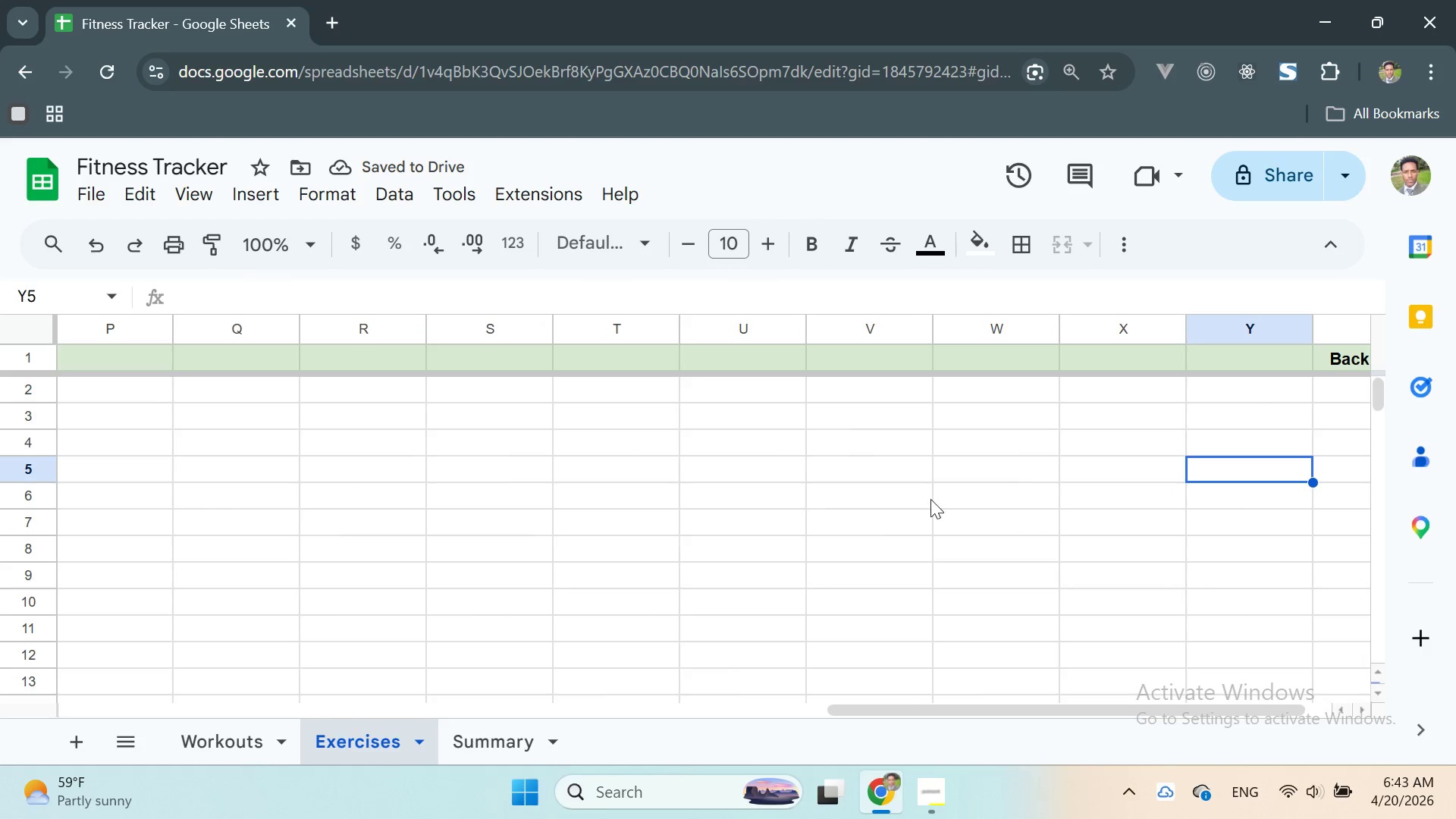 
left_click([931, 499])
 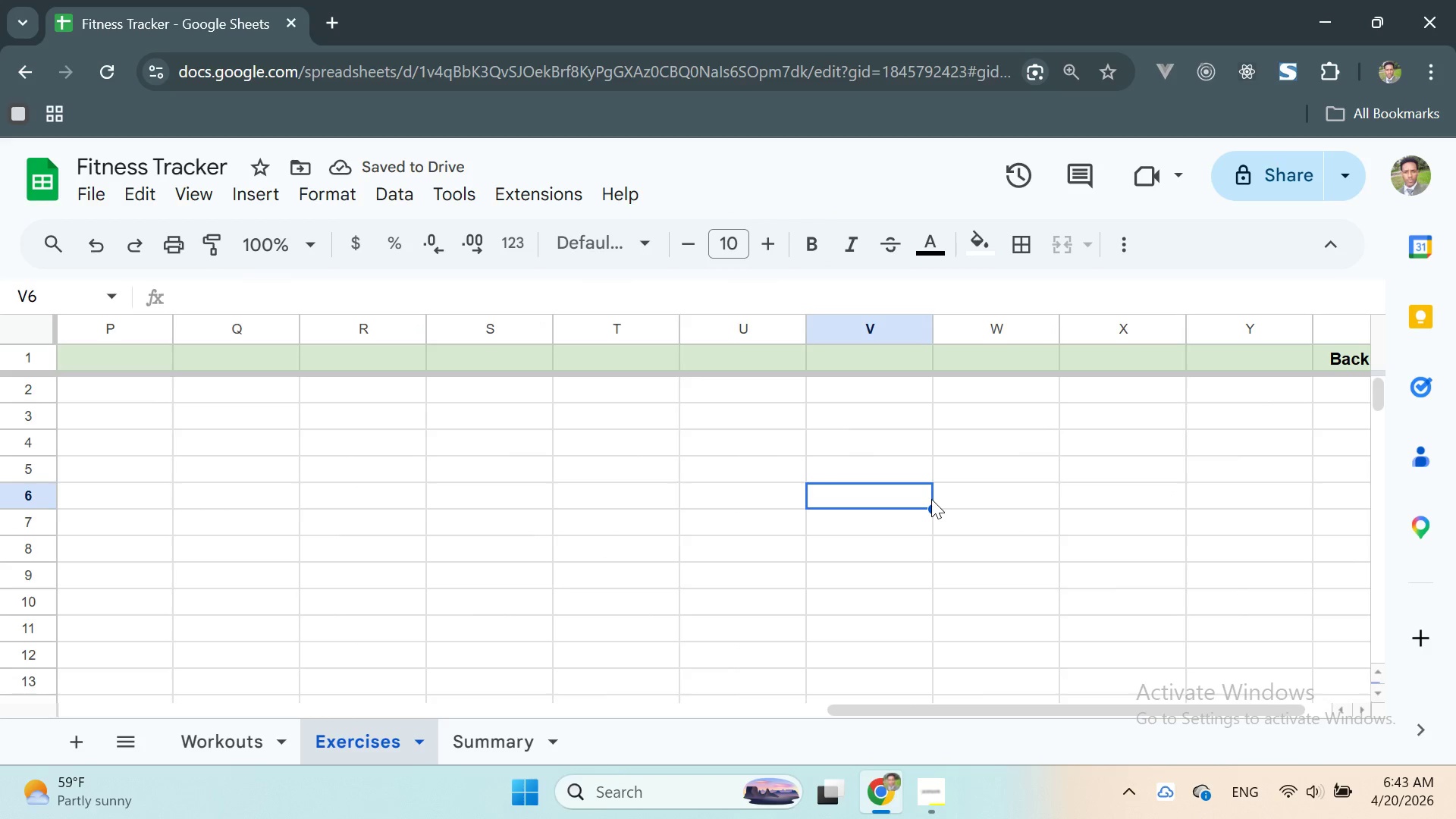 
key(Control+Z)
 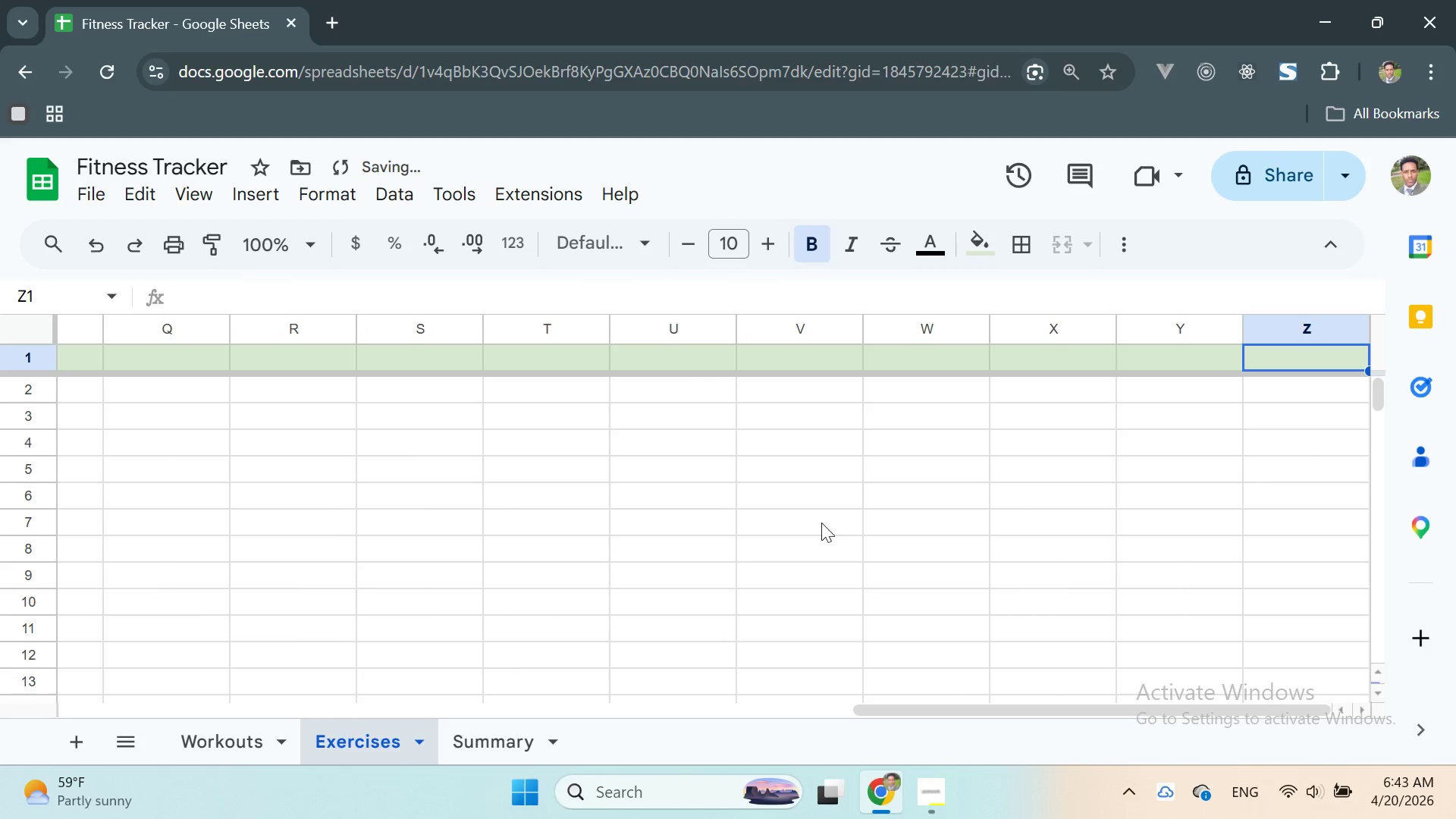 
left_click([933, 487])
 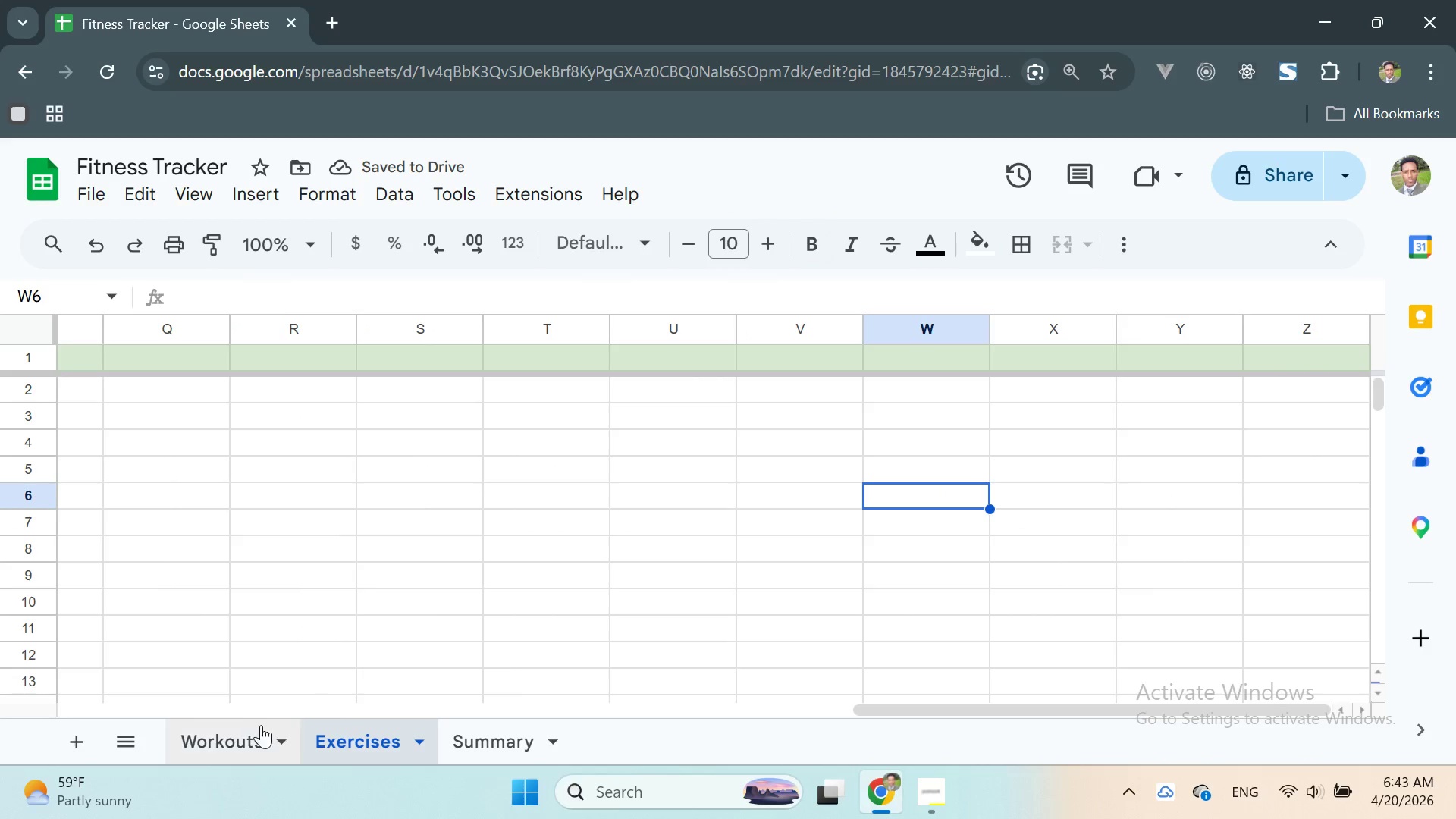 
left_click([241, 734])
 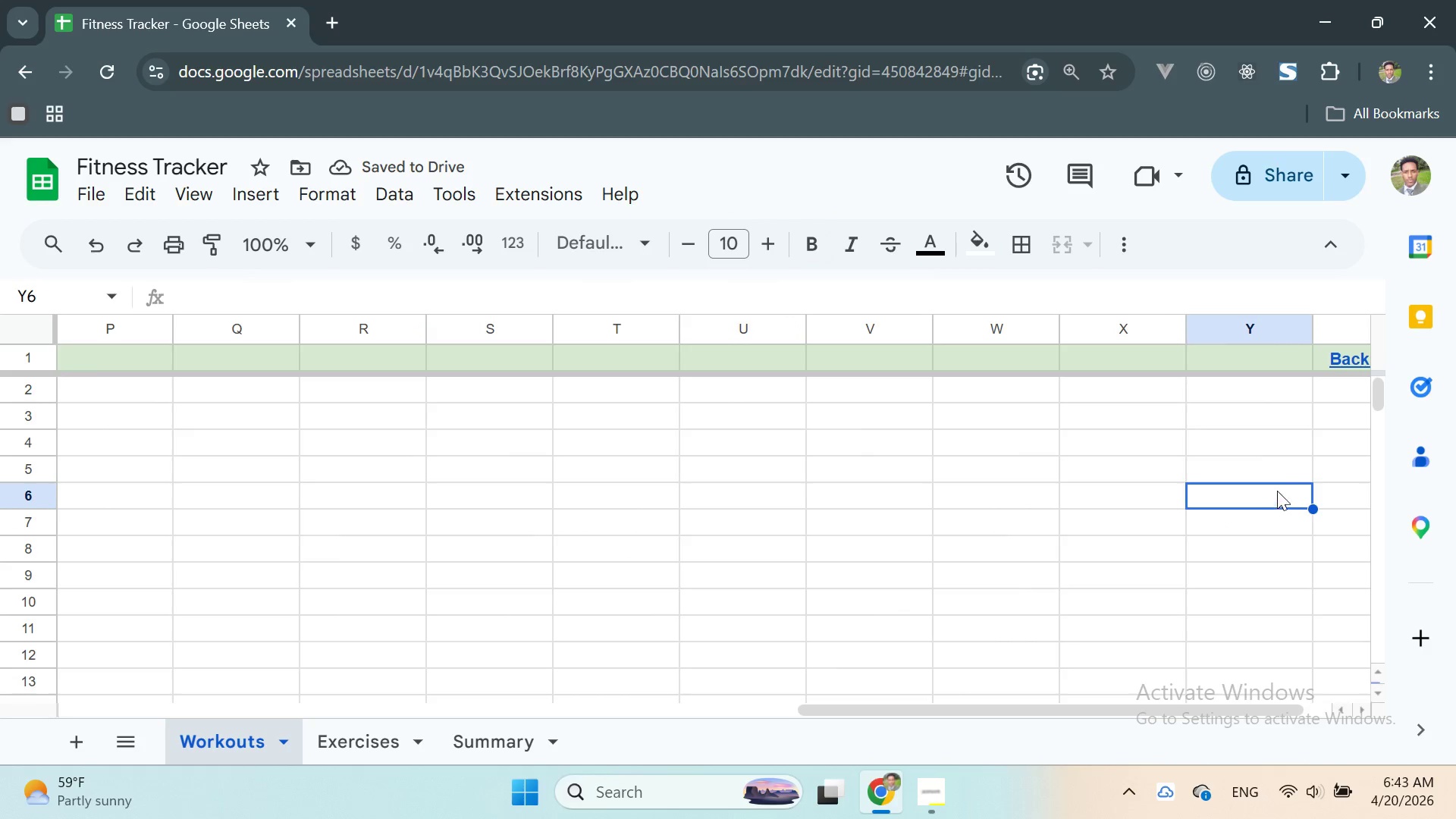 
left_click([1288, 451])
 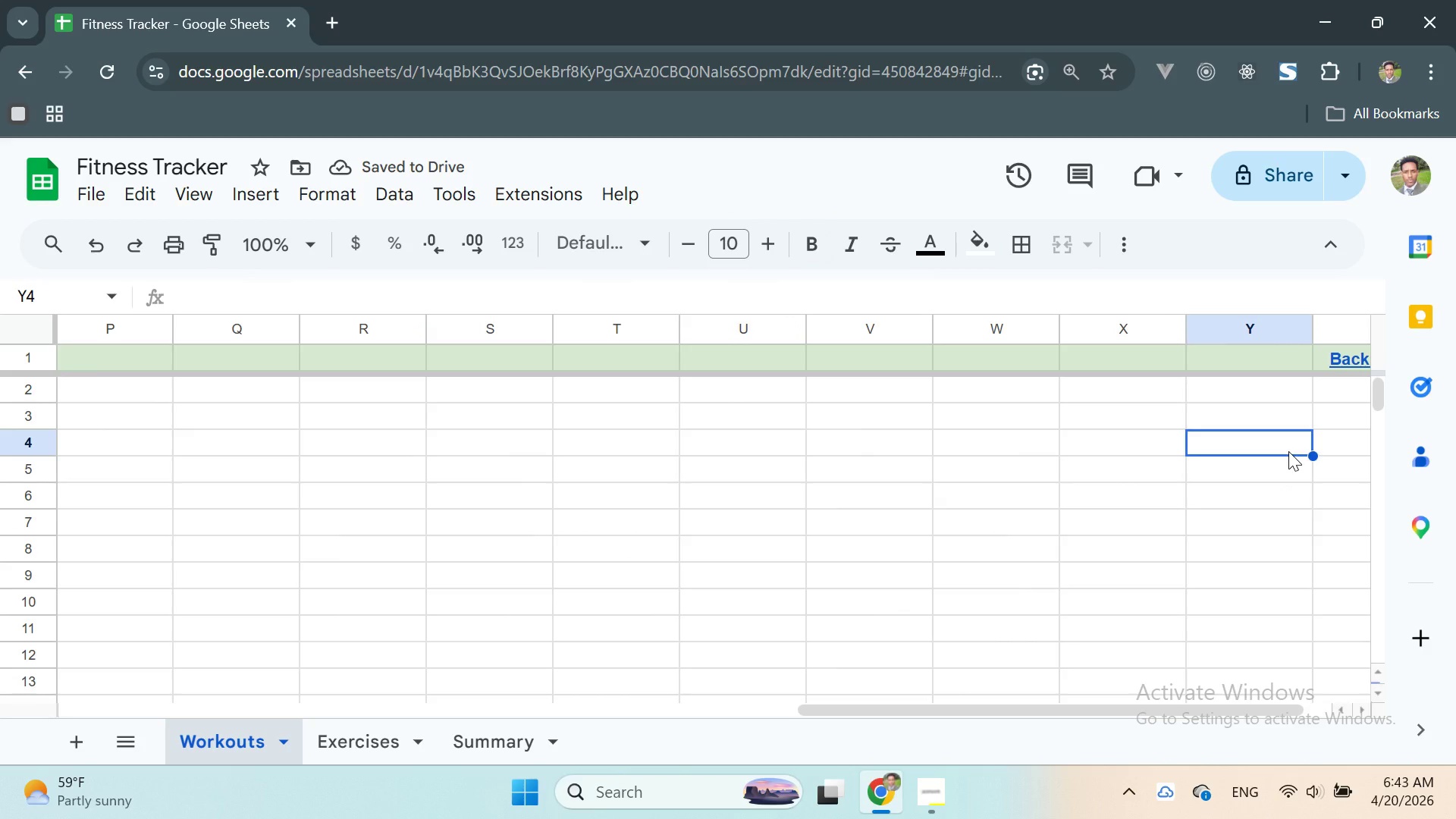 
key(Control+Z)
 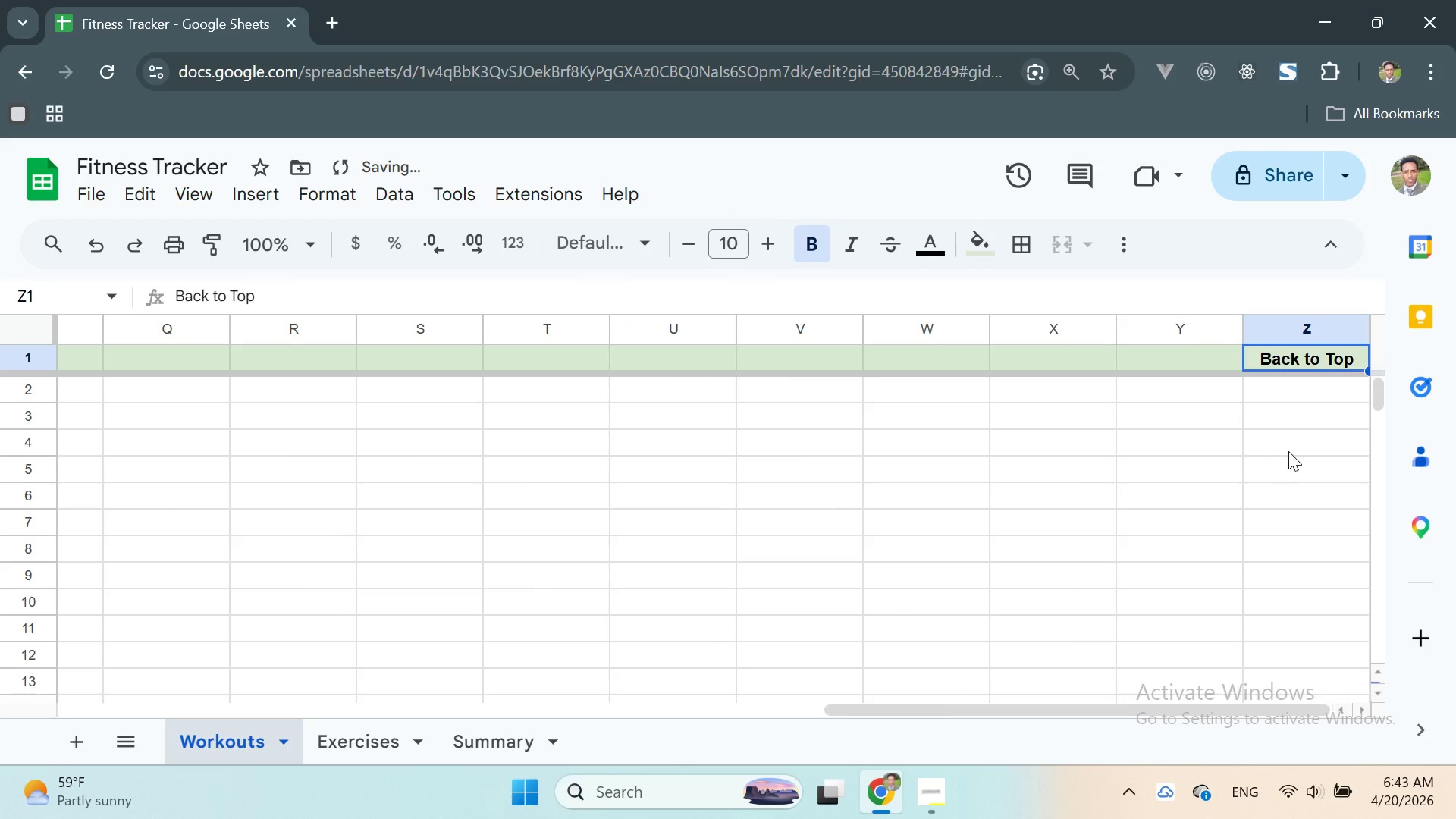 
key(Control+Z)
 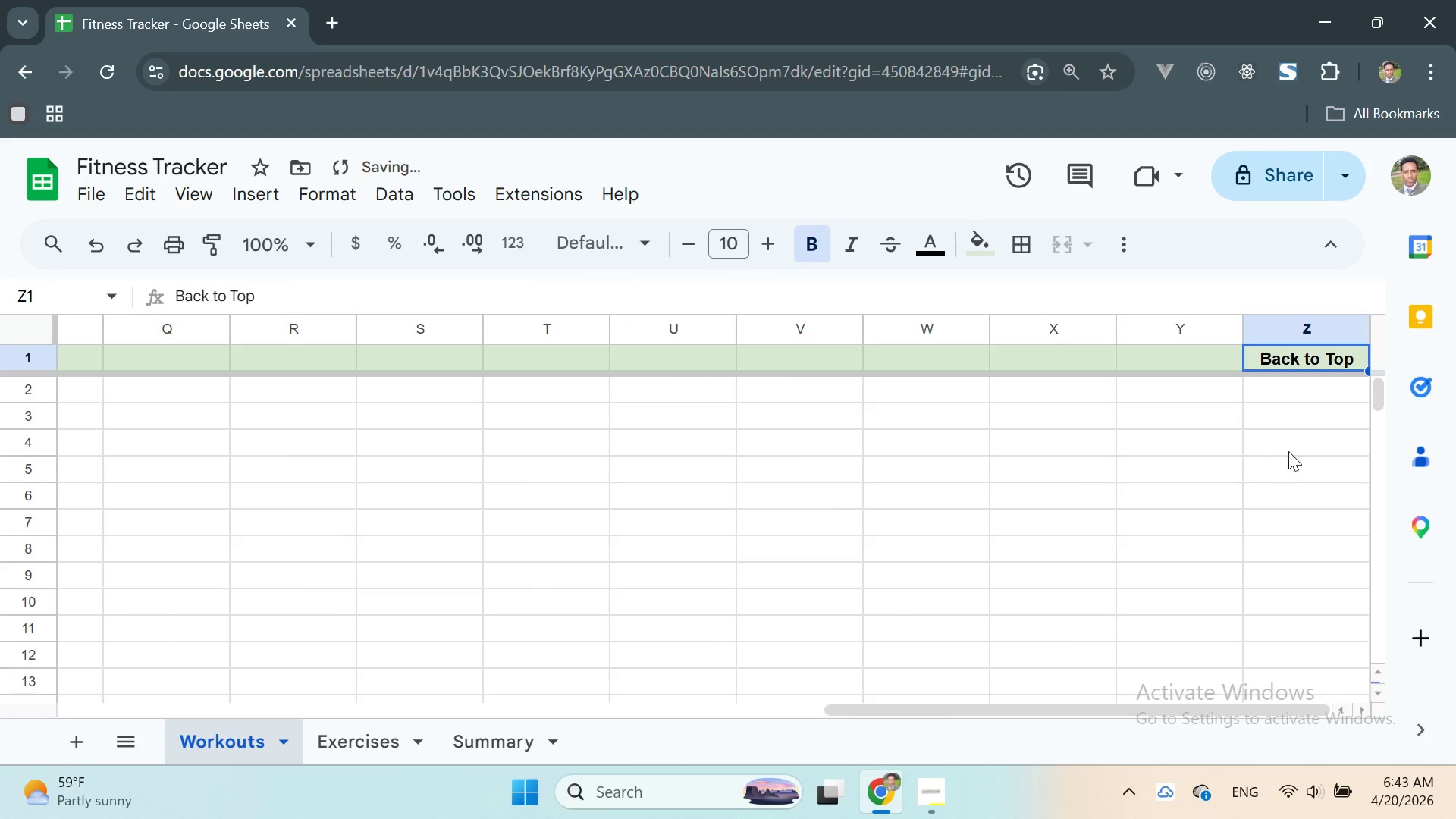 
key(Control+Z)
 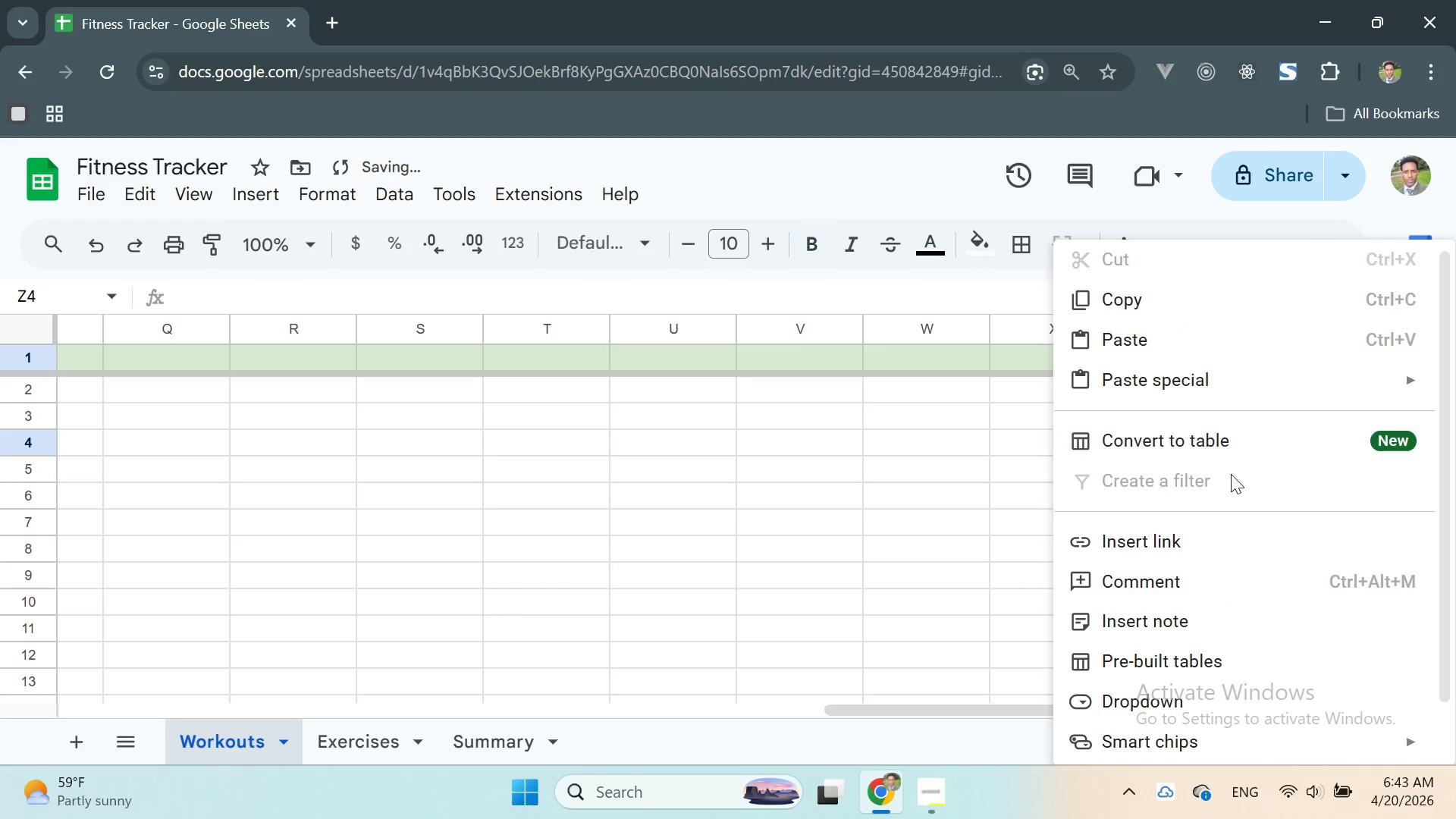 
double_click([1231, 474])
 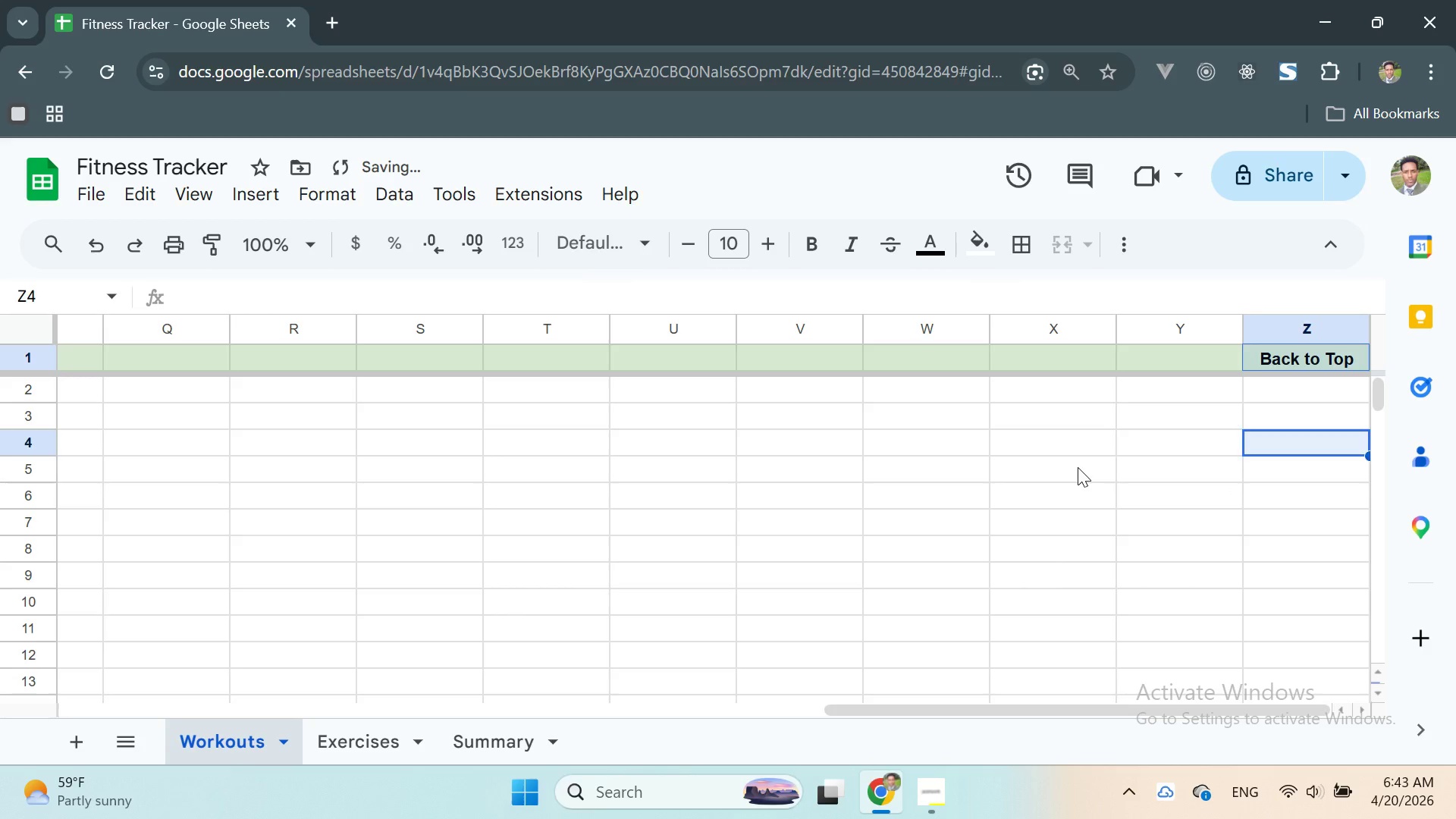 
left_click([1078, 467])
 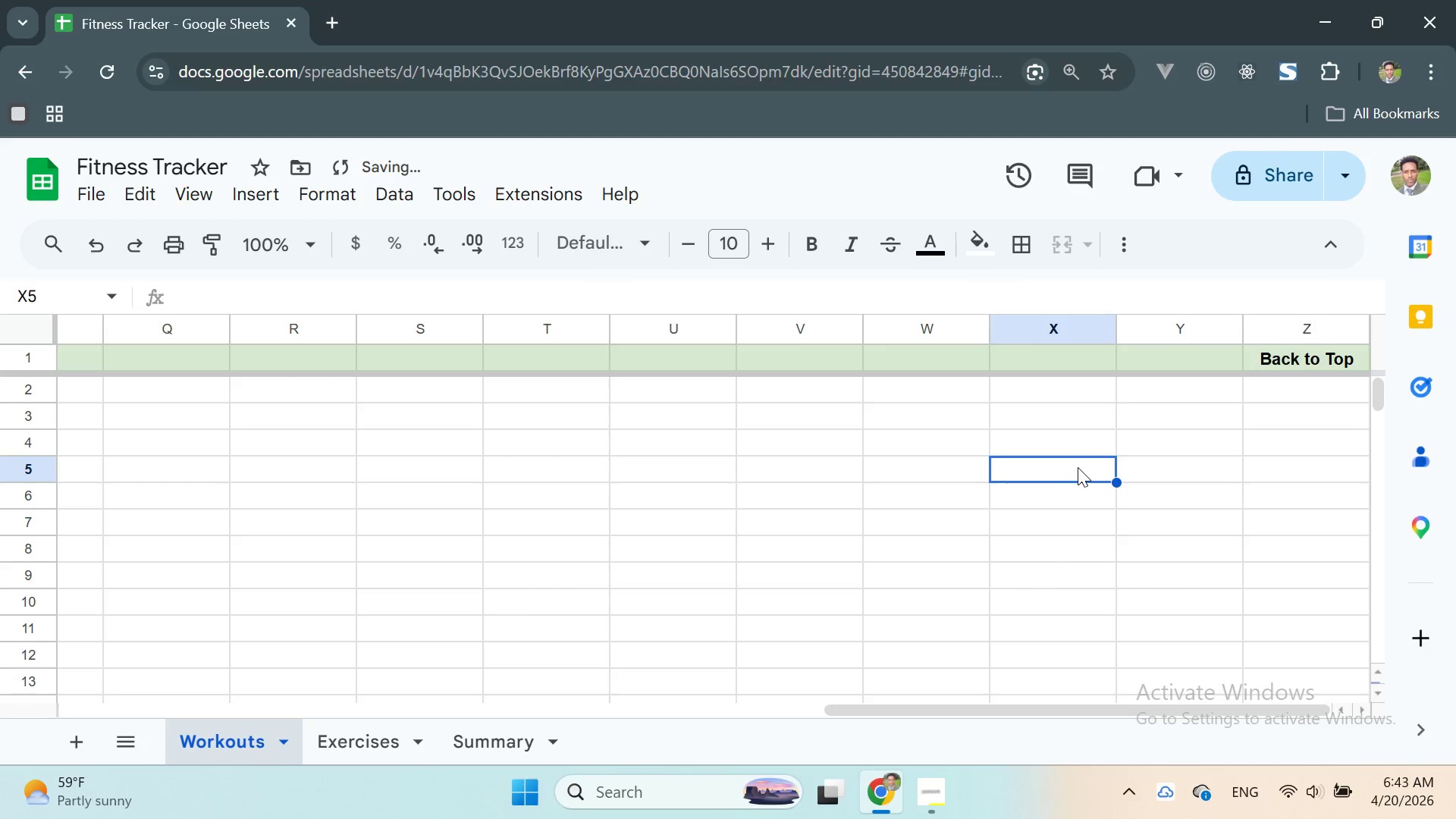 
key(Control+Z)
 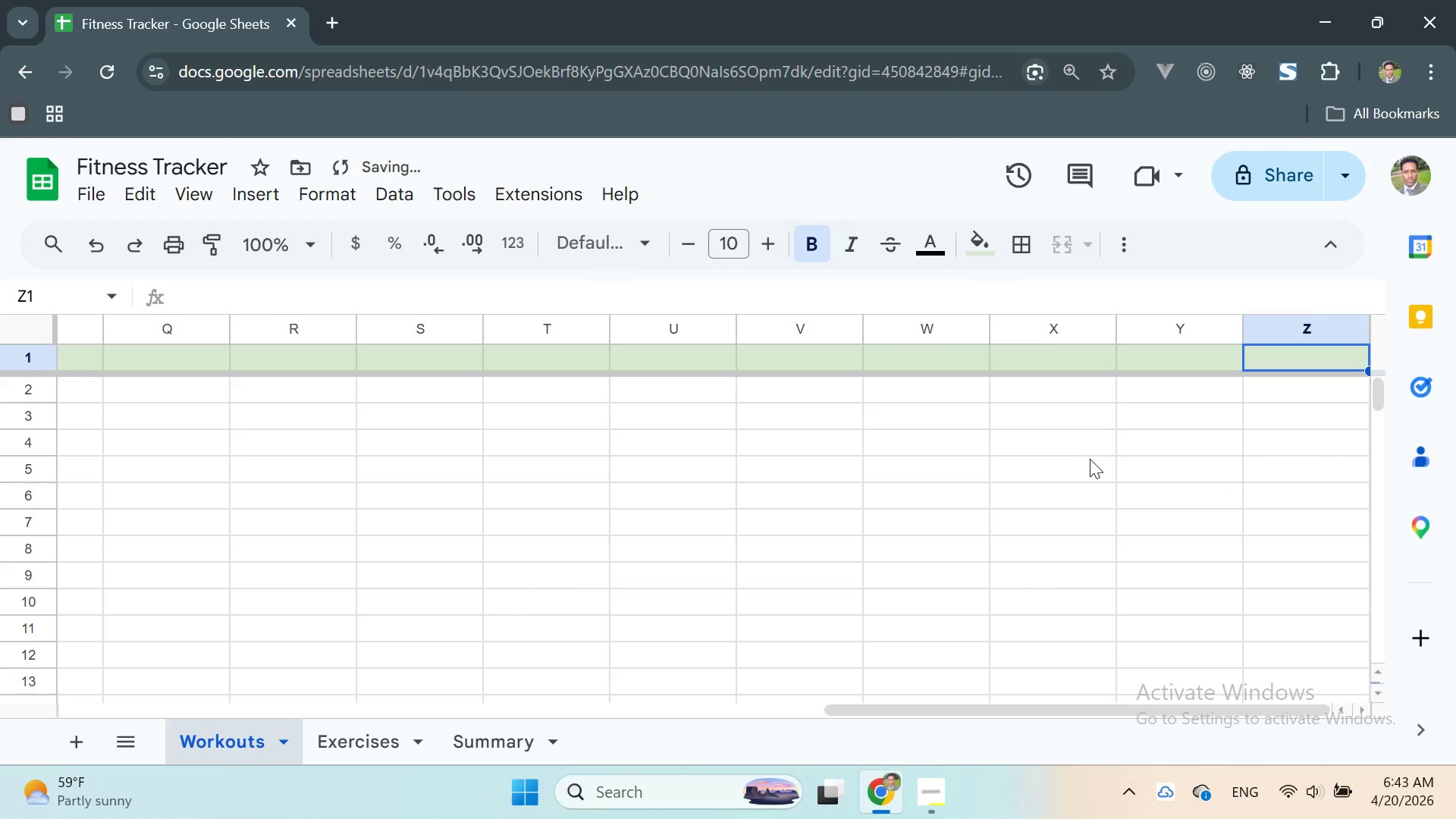 
left_click([1096, 455])
 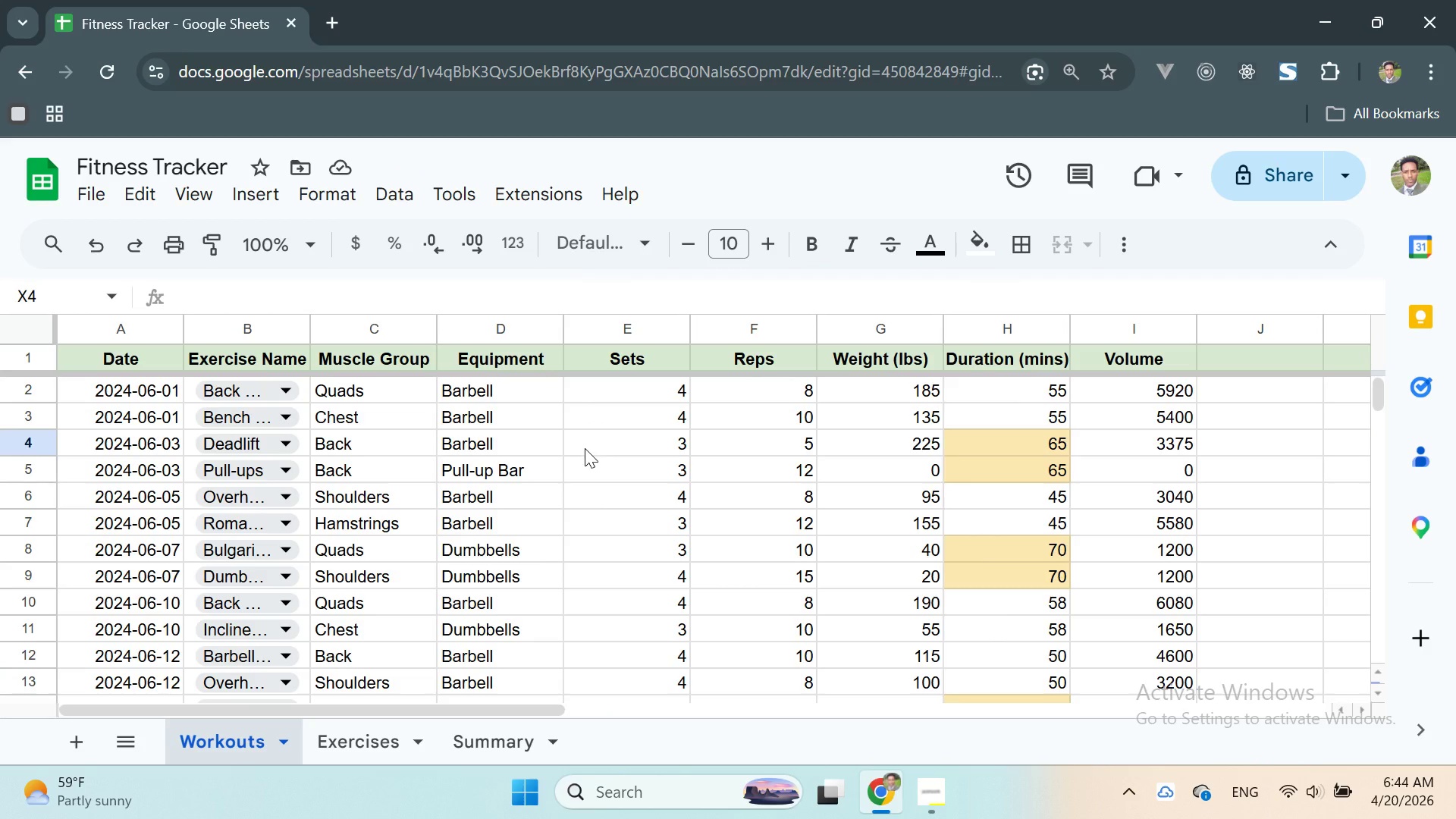 
wait(28.31)
 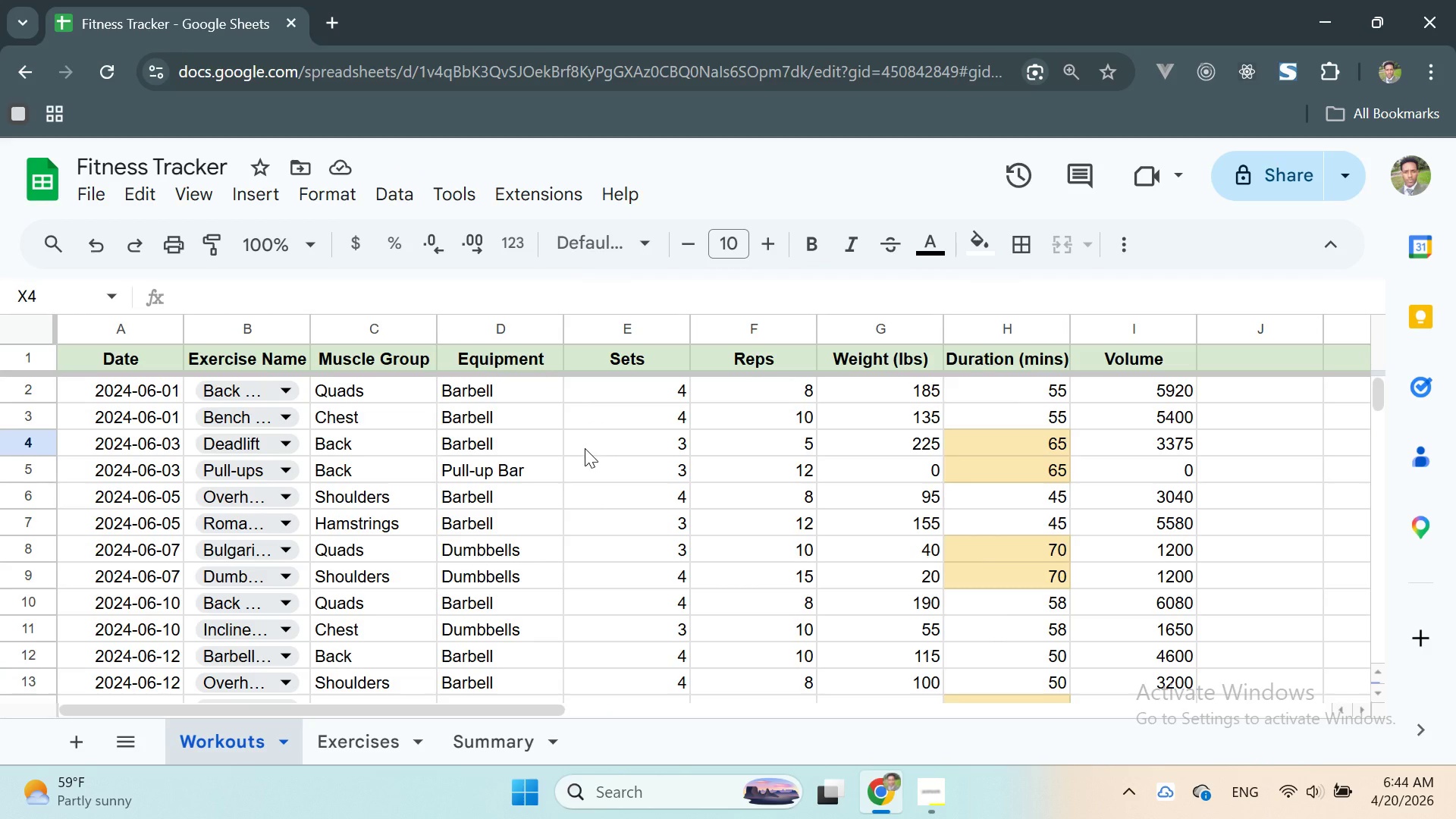 
scroll: coordinate [523, 557], scroll_direction: down, amount: 4.0
 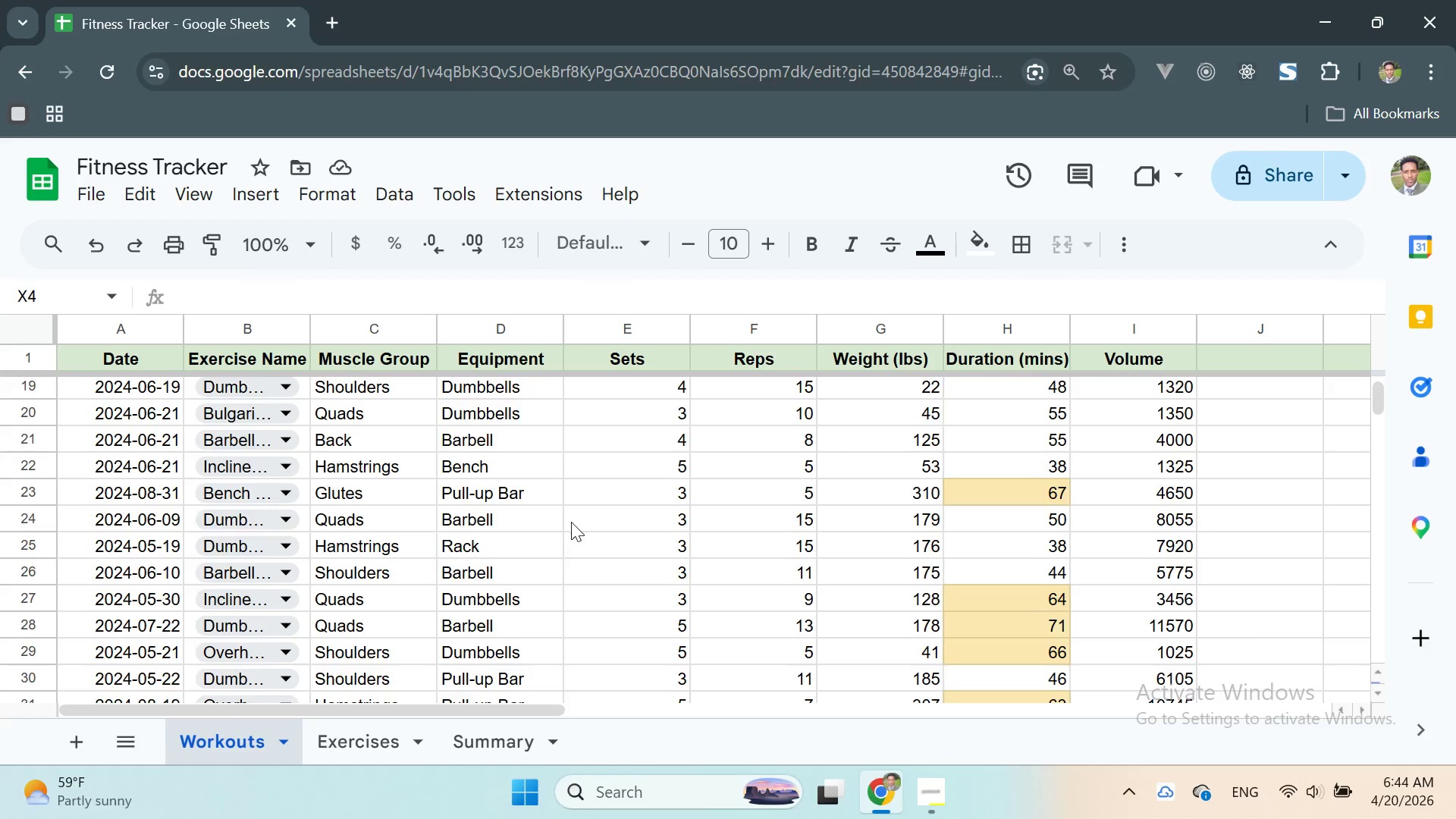 
scroll: coordinate [981, 505], scroll_direction: up, amount: 20.0
 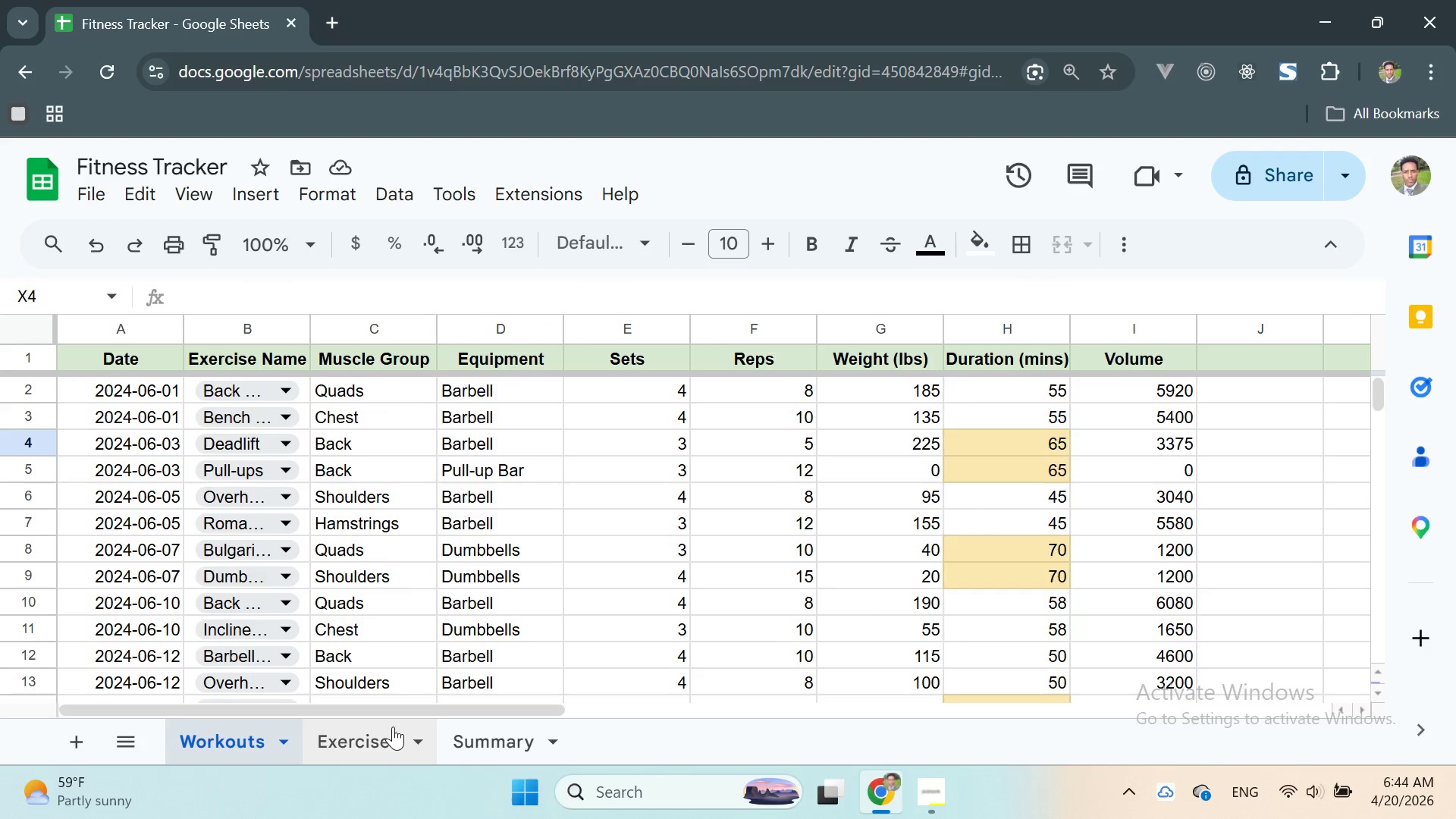 
left_click([378, 733])
 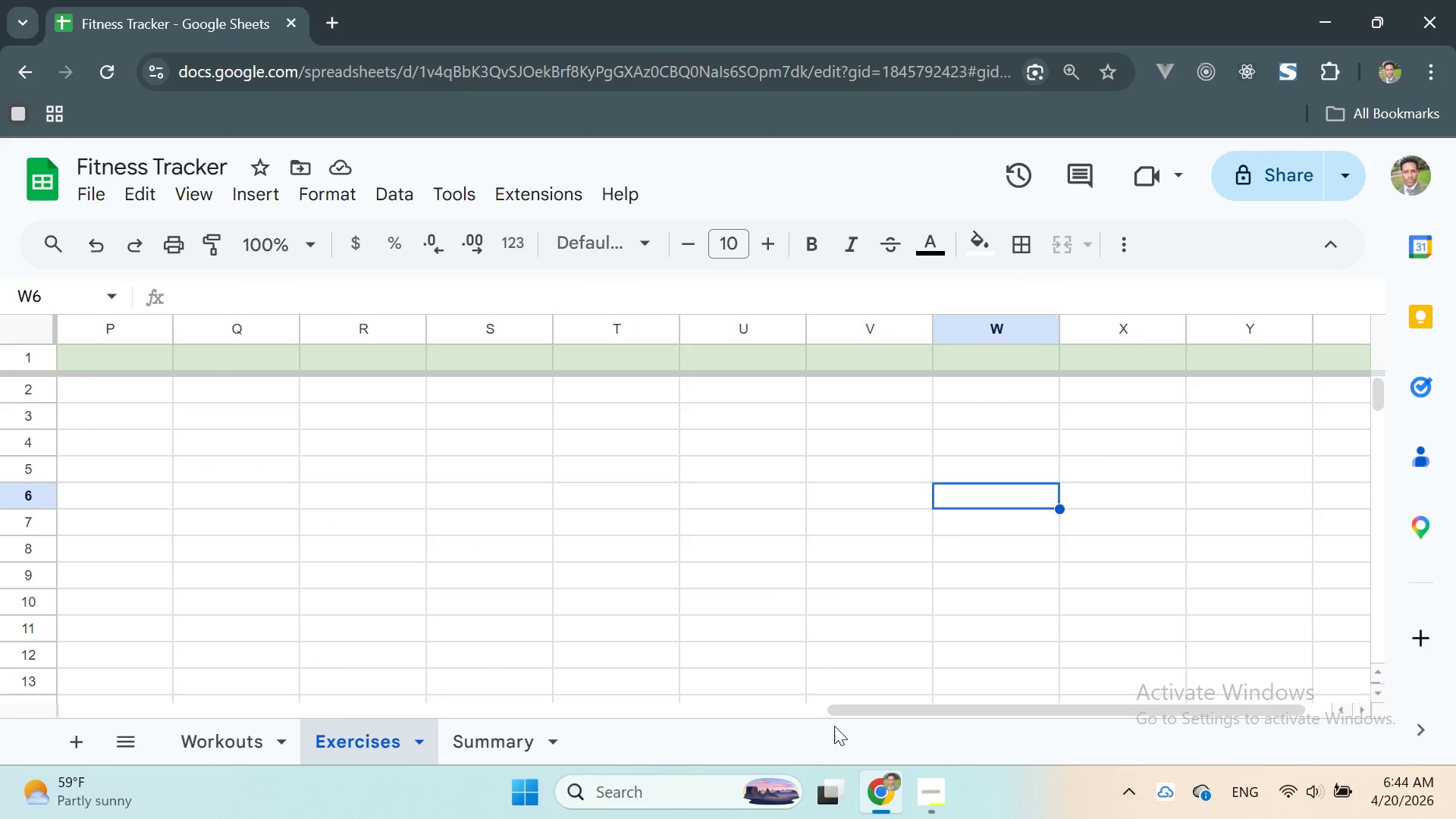 
left_click_drag(start_coordinate=[835, 706], to_coordinate=[9, 656])
 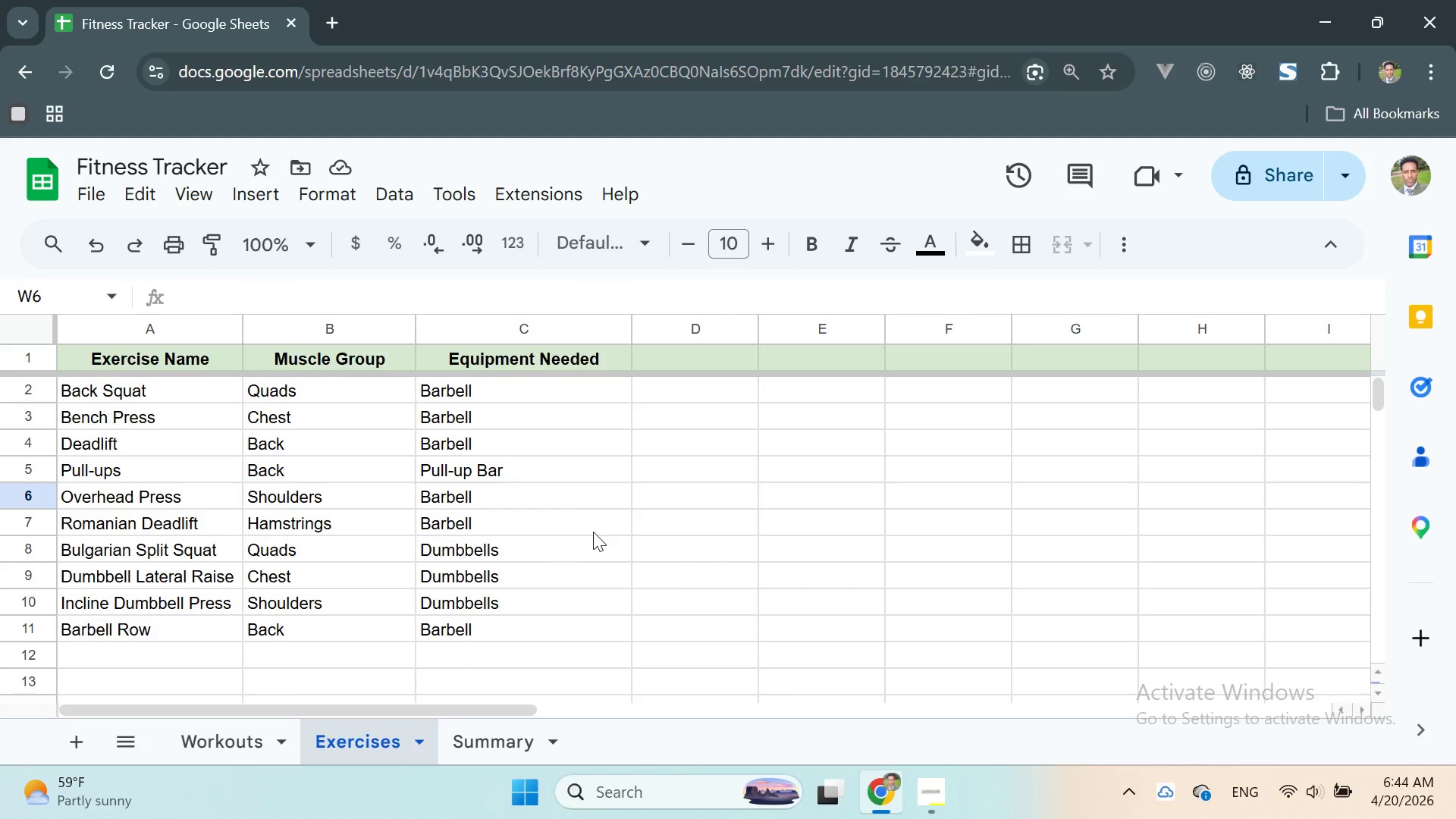 
wait(11.57)
 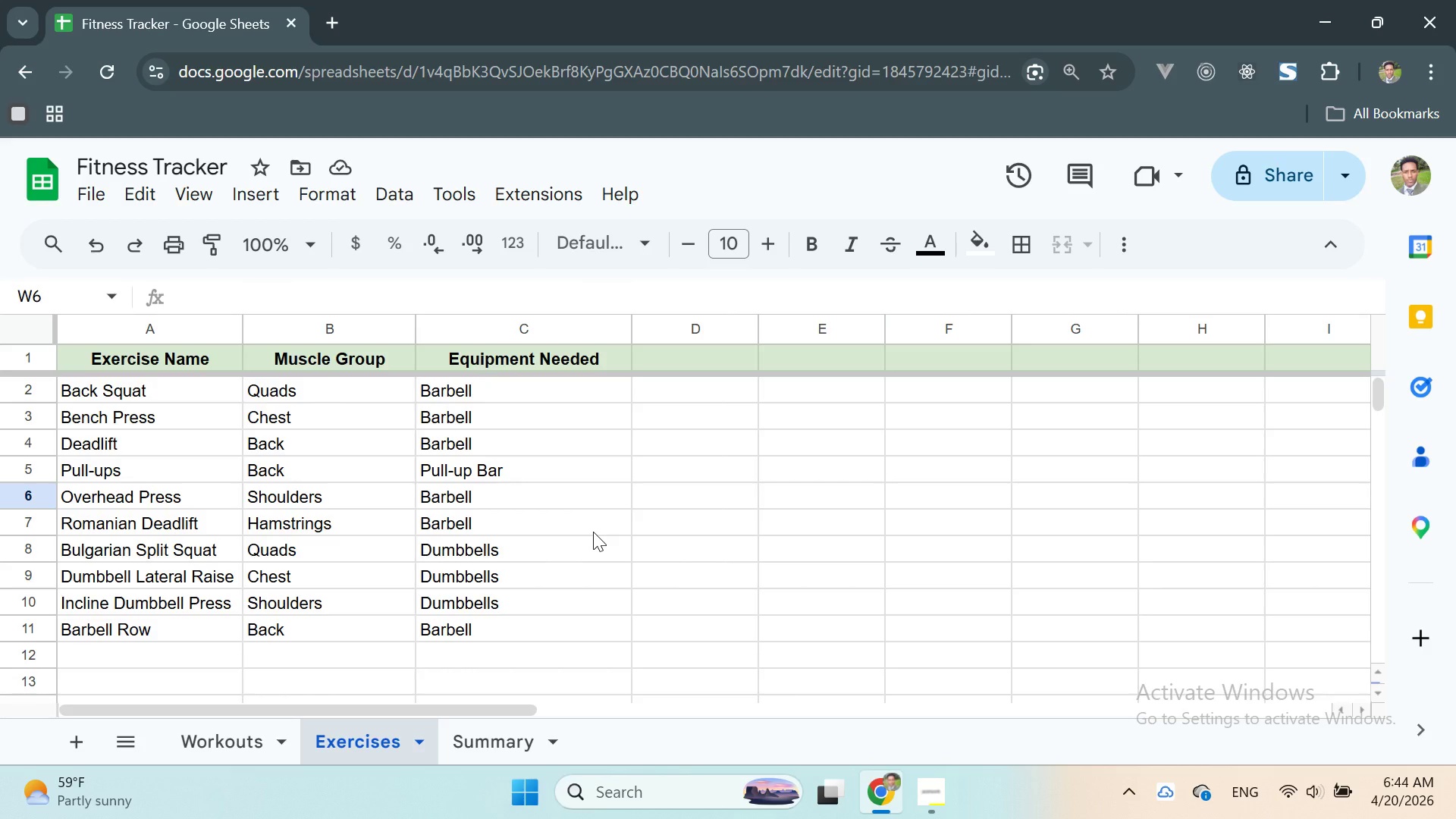 
mouse_move([126, 715])
 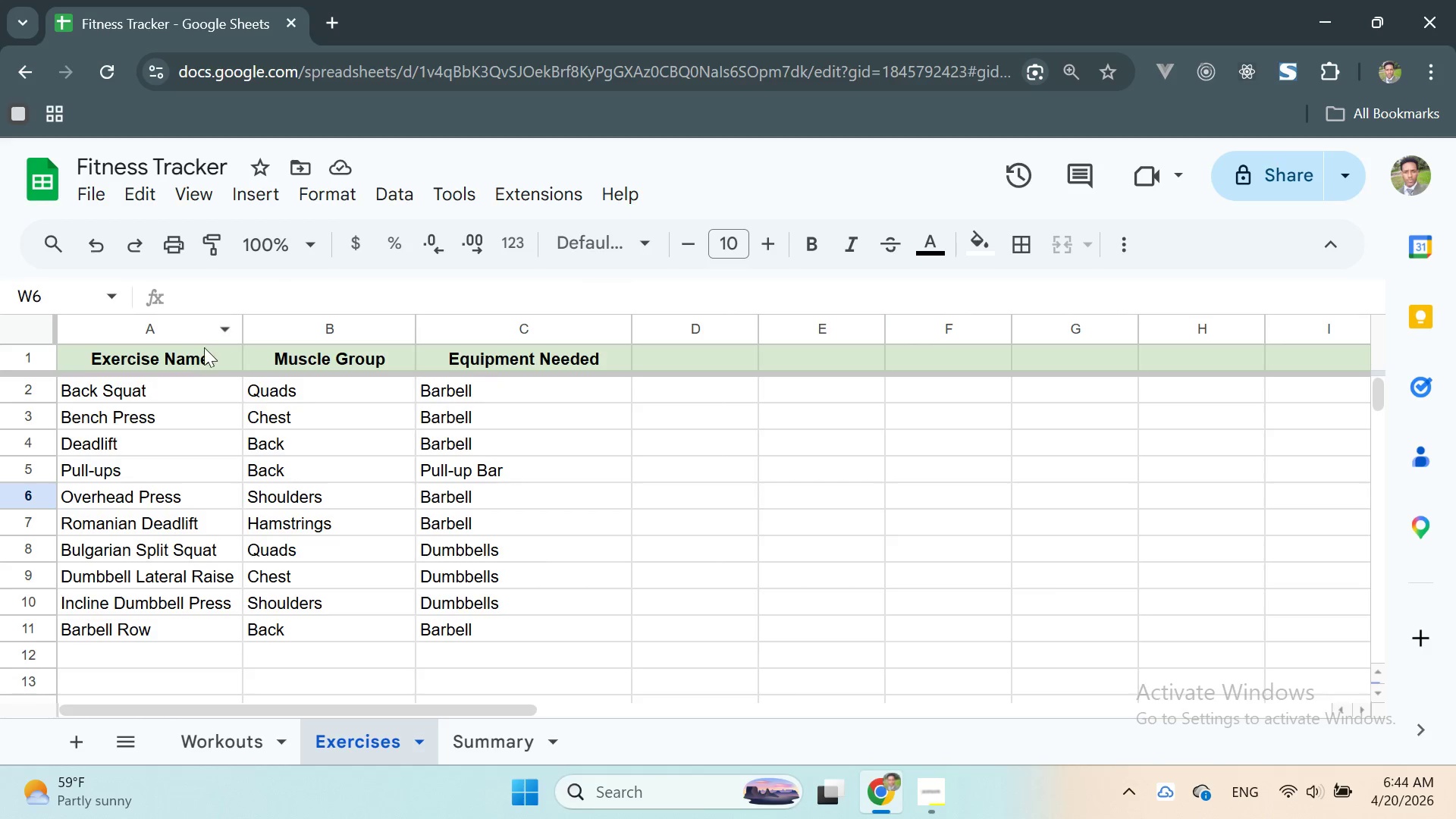 
wait(6.56)
 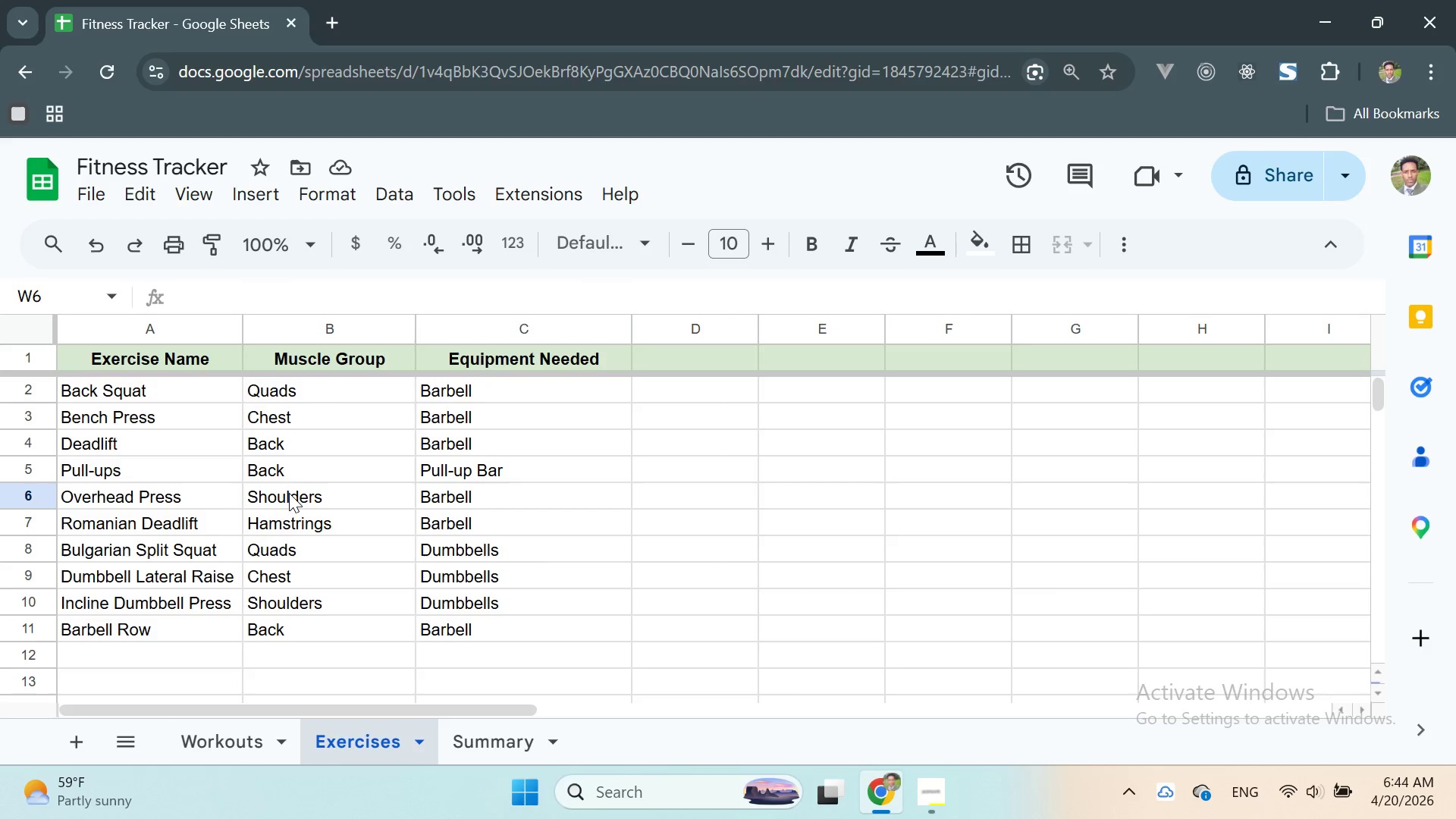 
double_click([30, 357])
 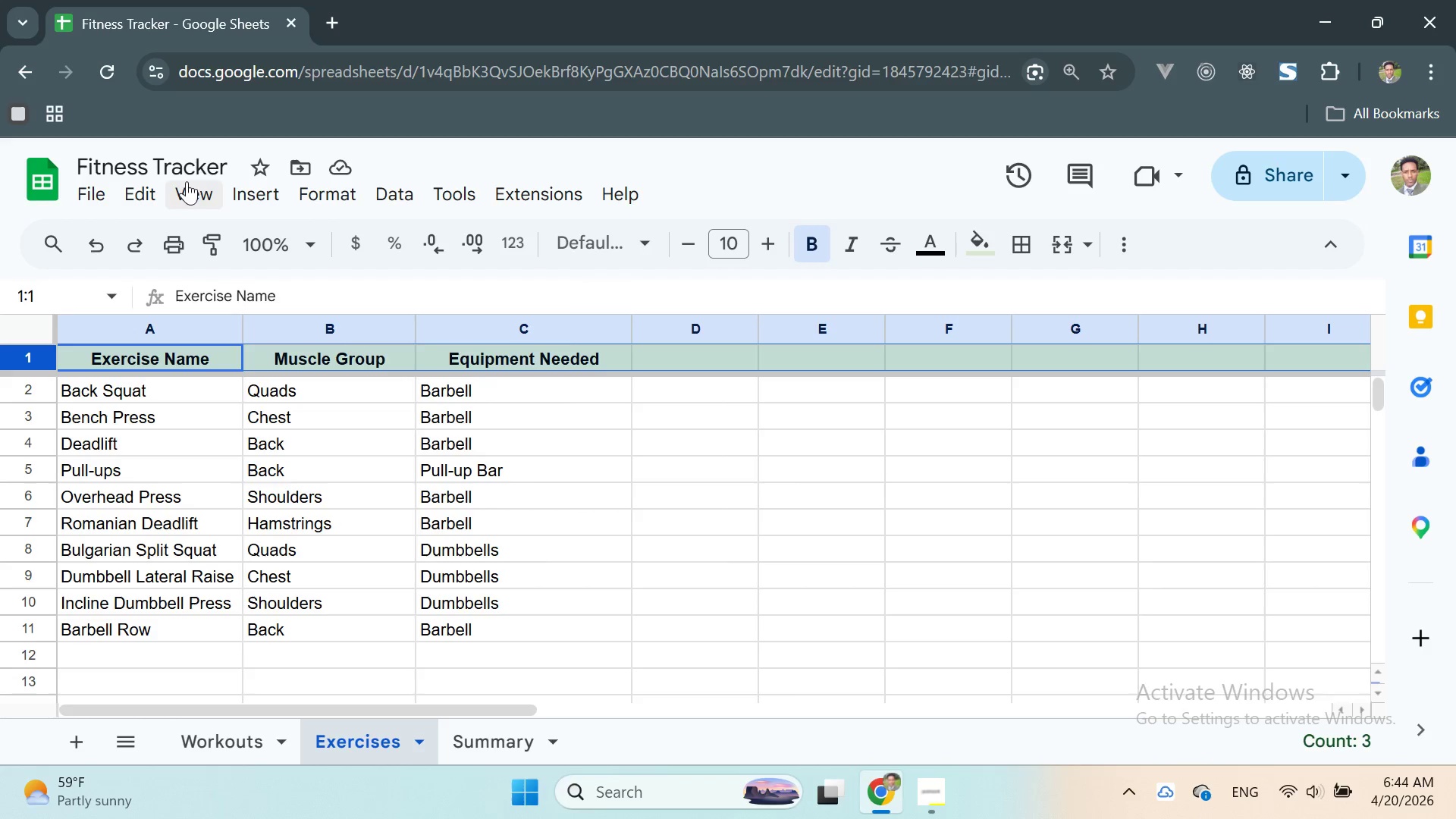 
left_click([189, 185])
 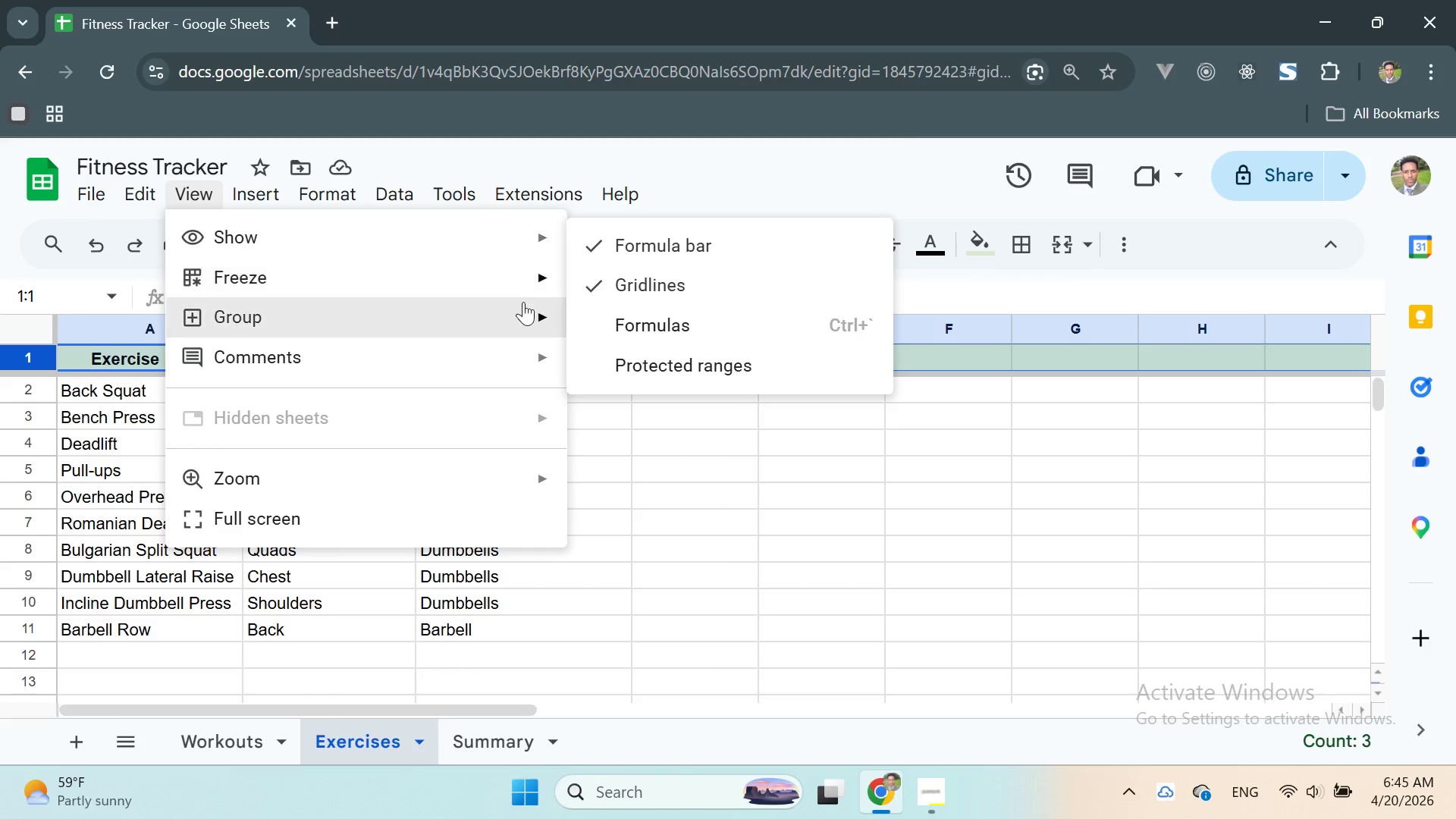 
wait(6.72)
 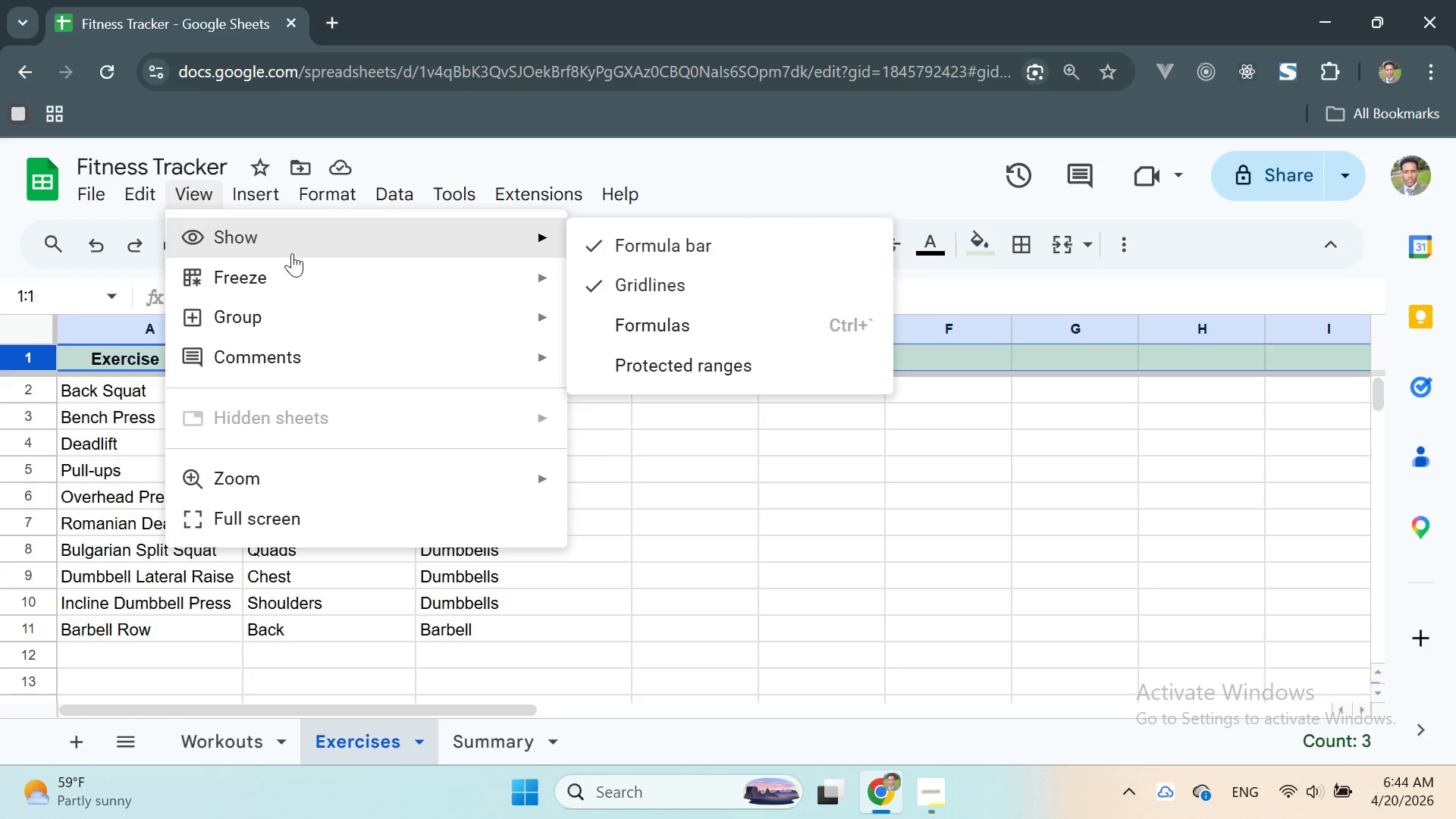 
left_click([620, 291])
 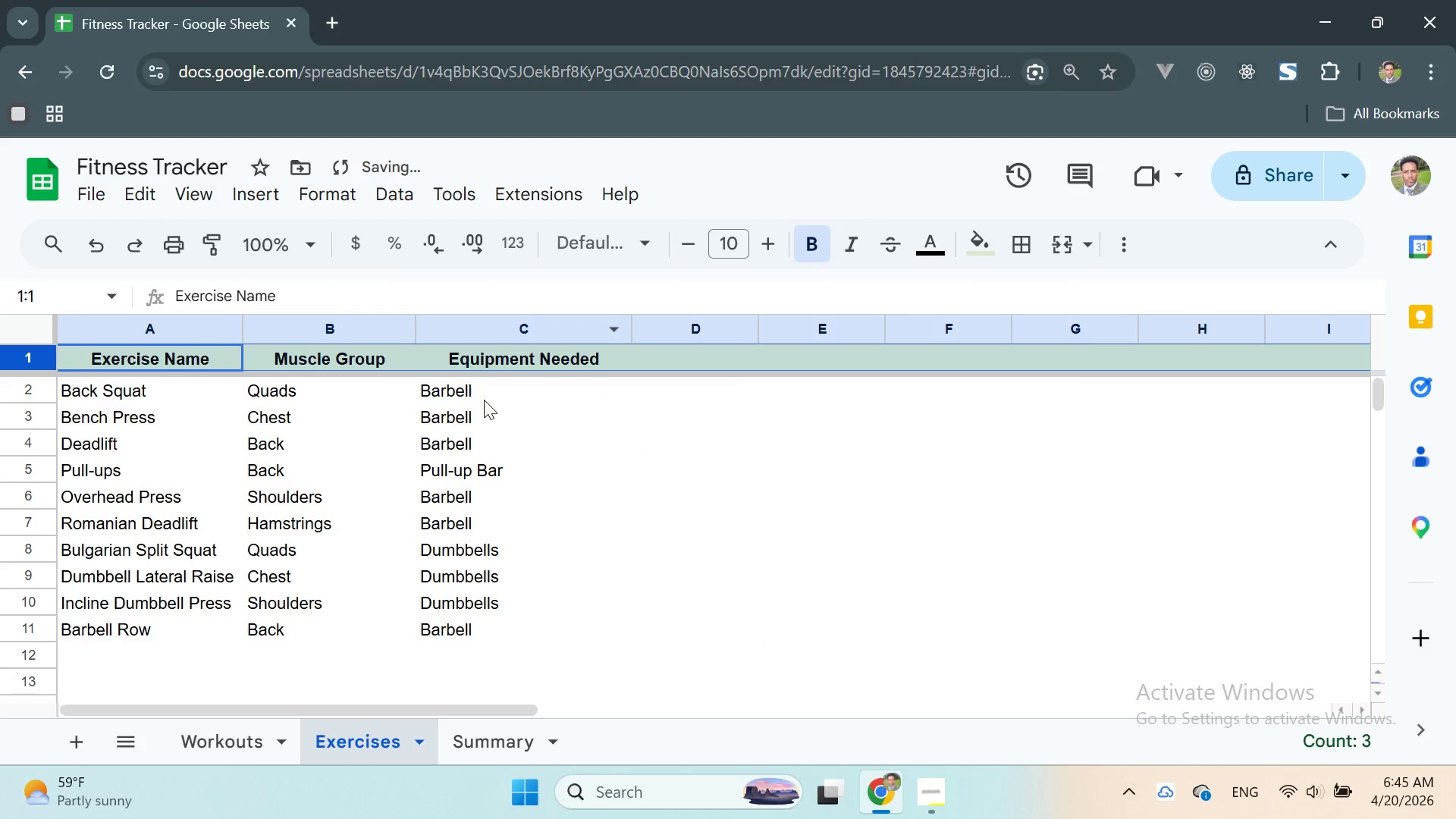 
left_click([588, 406])
 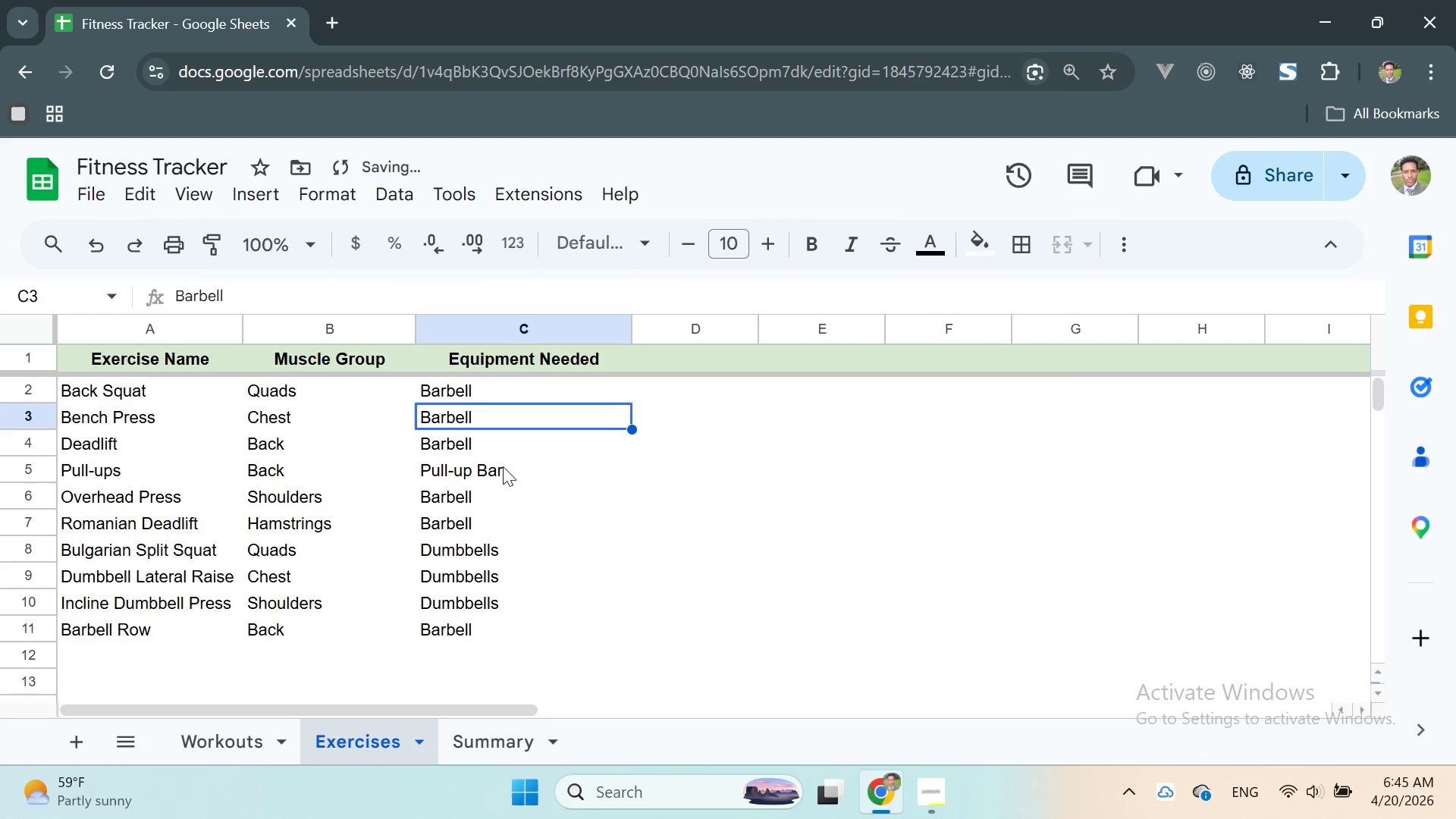 
left_click([526, 502])
 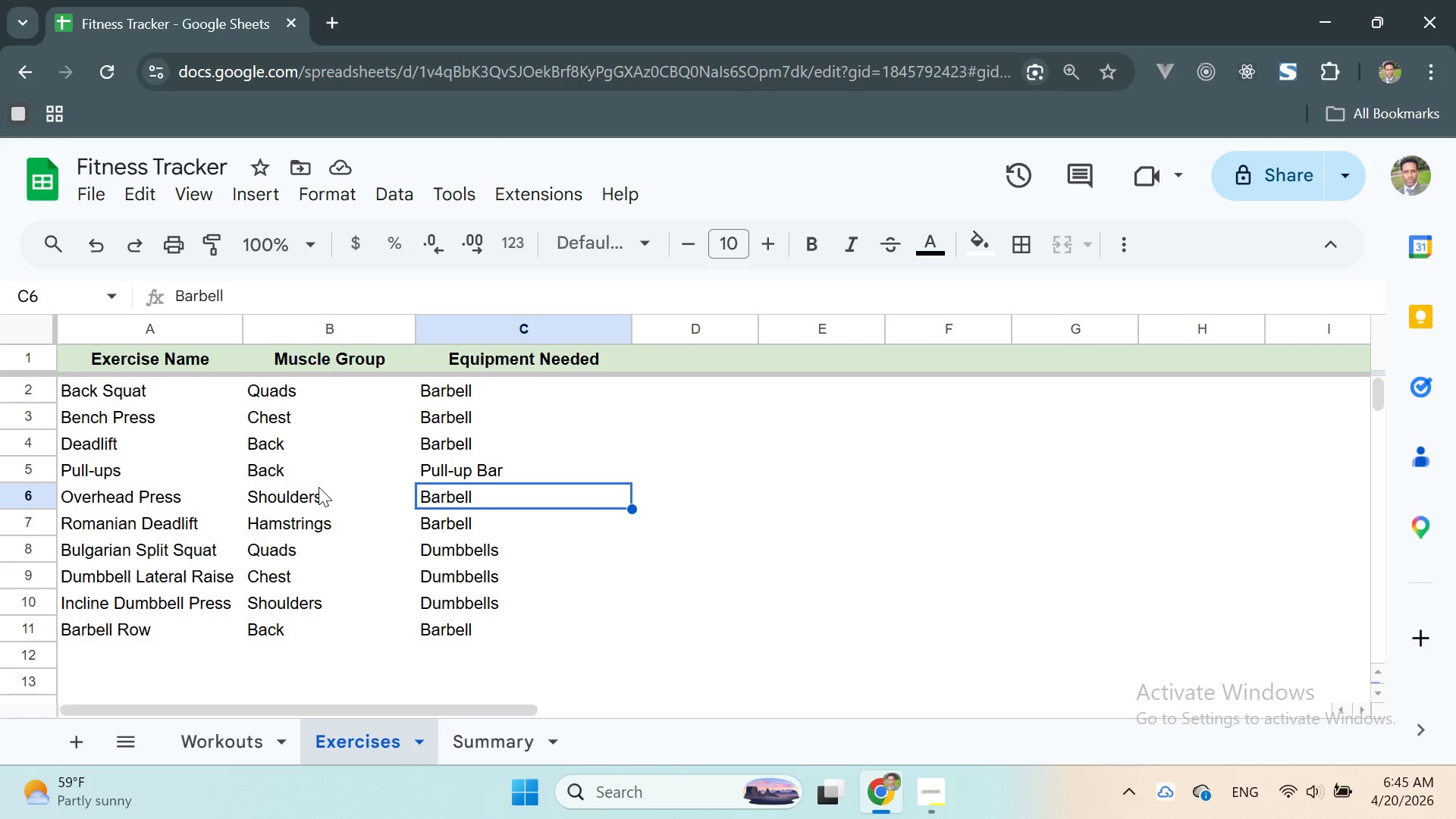 
wait(9.66)
 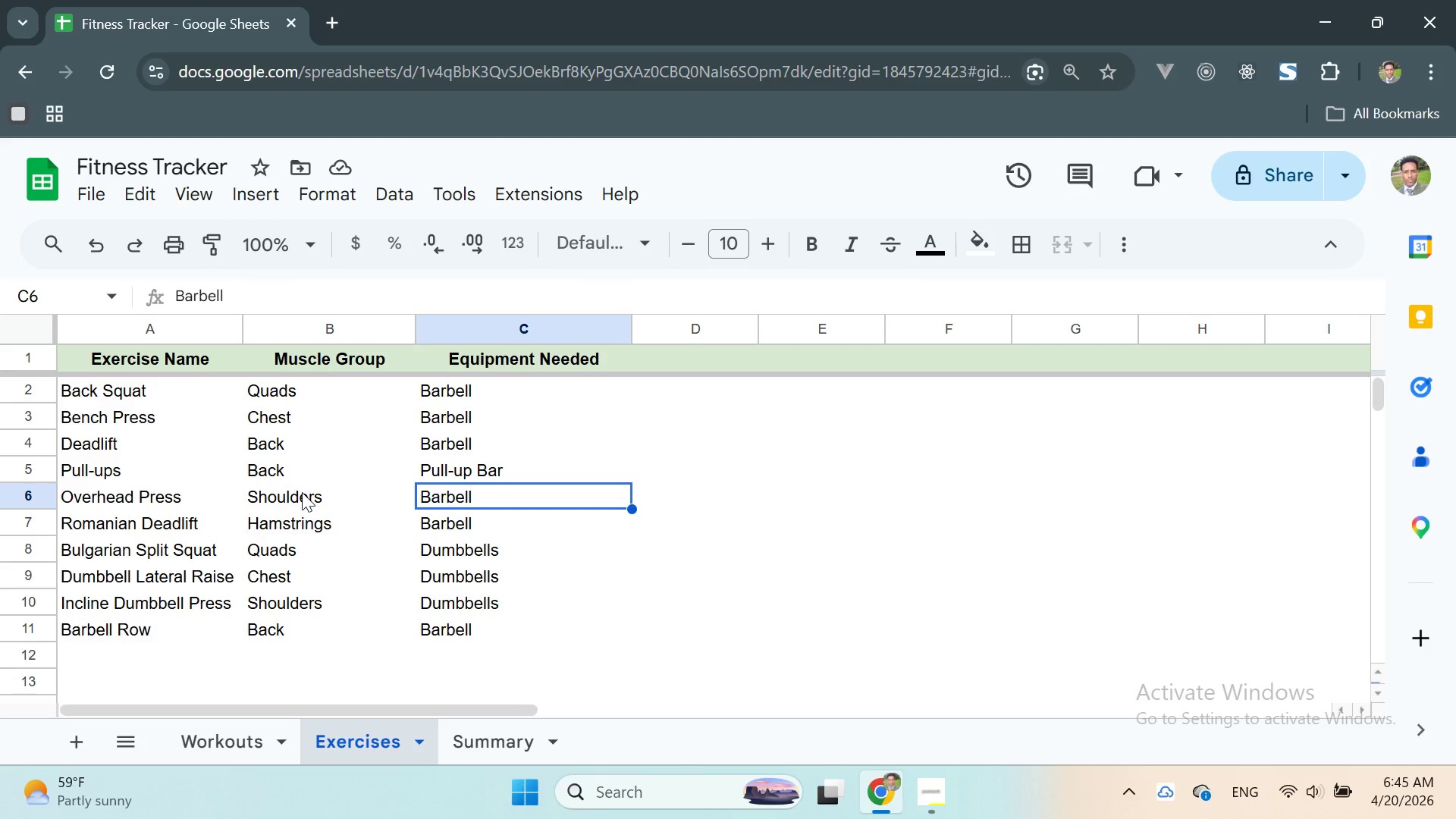 
key(Control+Z)
 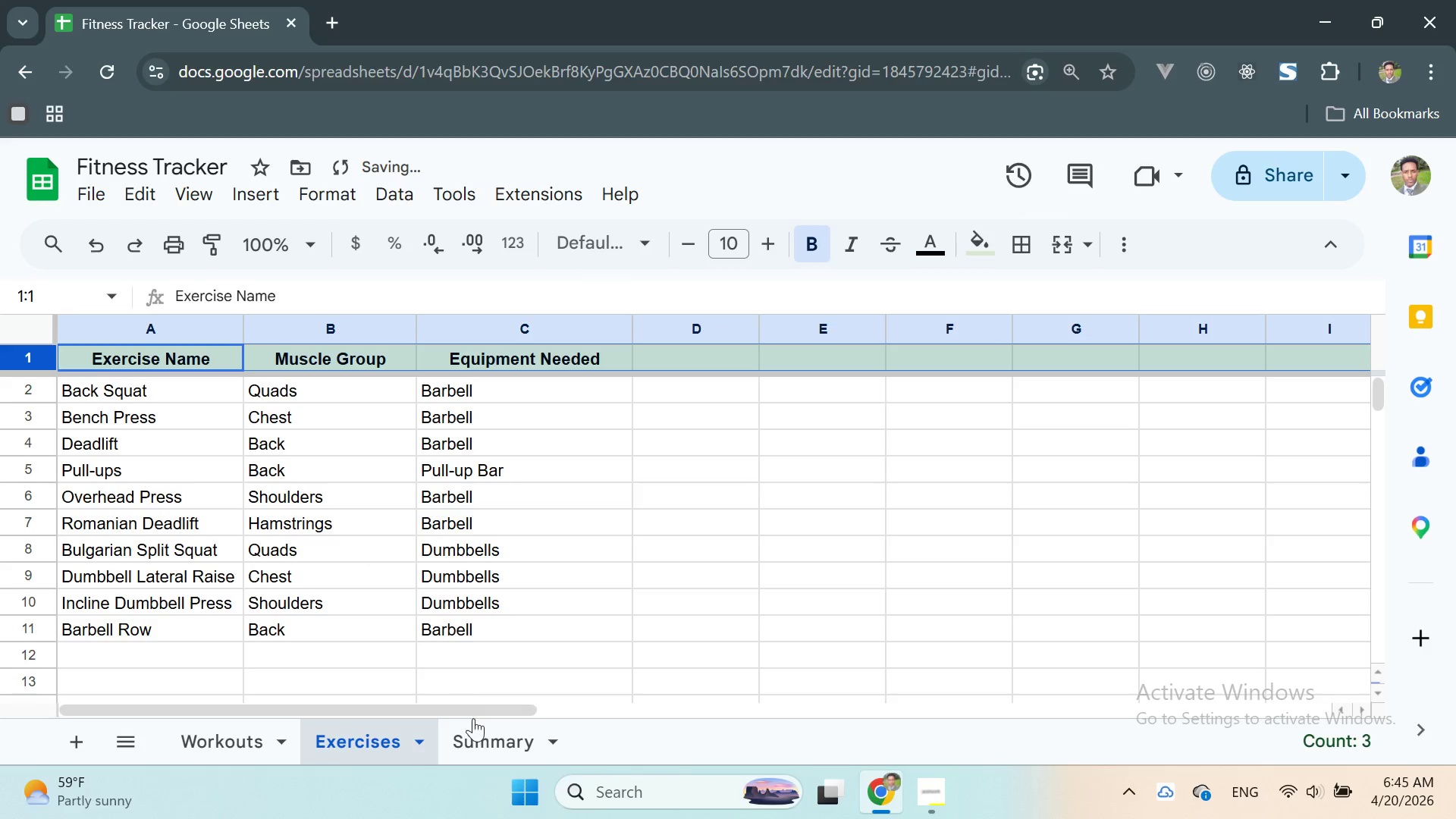 
left_click([481, 730])
 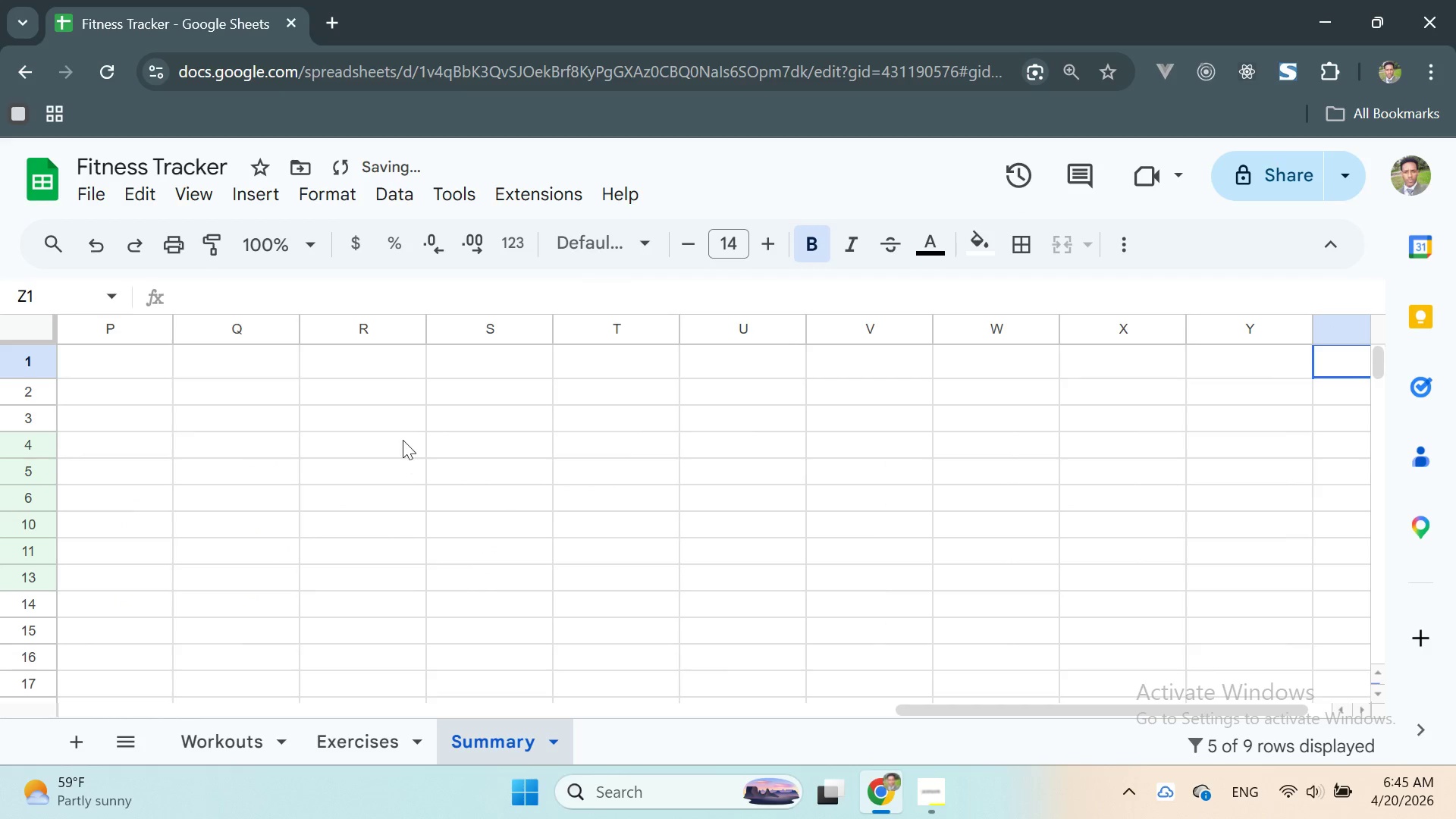 
scroll: coordinate [427, 463], scroll_direction: up, amount: 8.0
 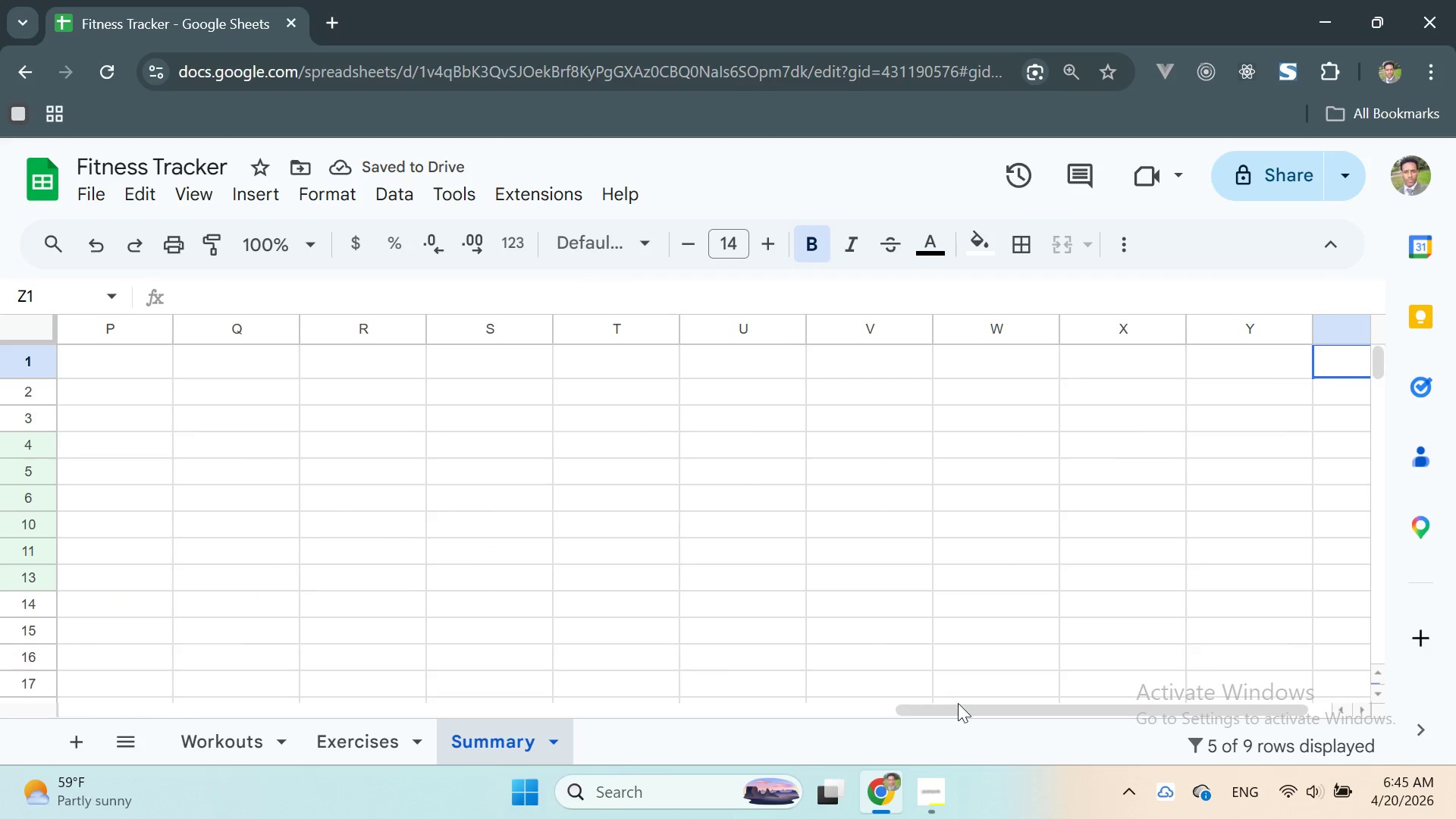 
left_click_drag(start_coordinate=[957, 708], to_coordinate=[0, 617])
 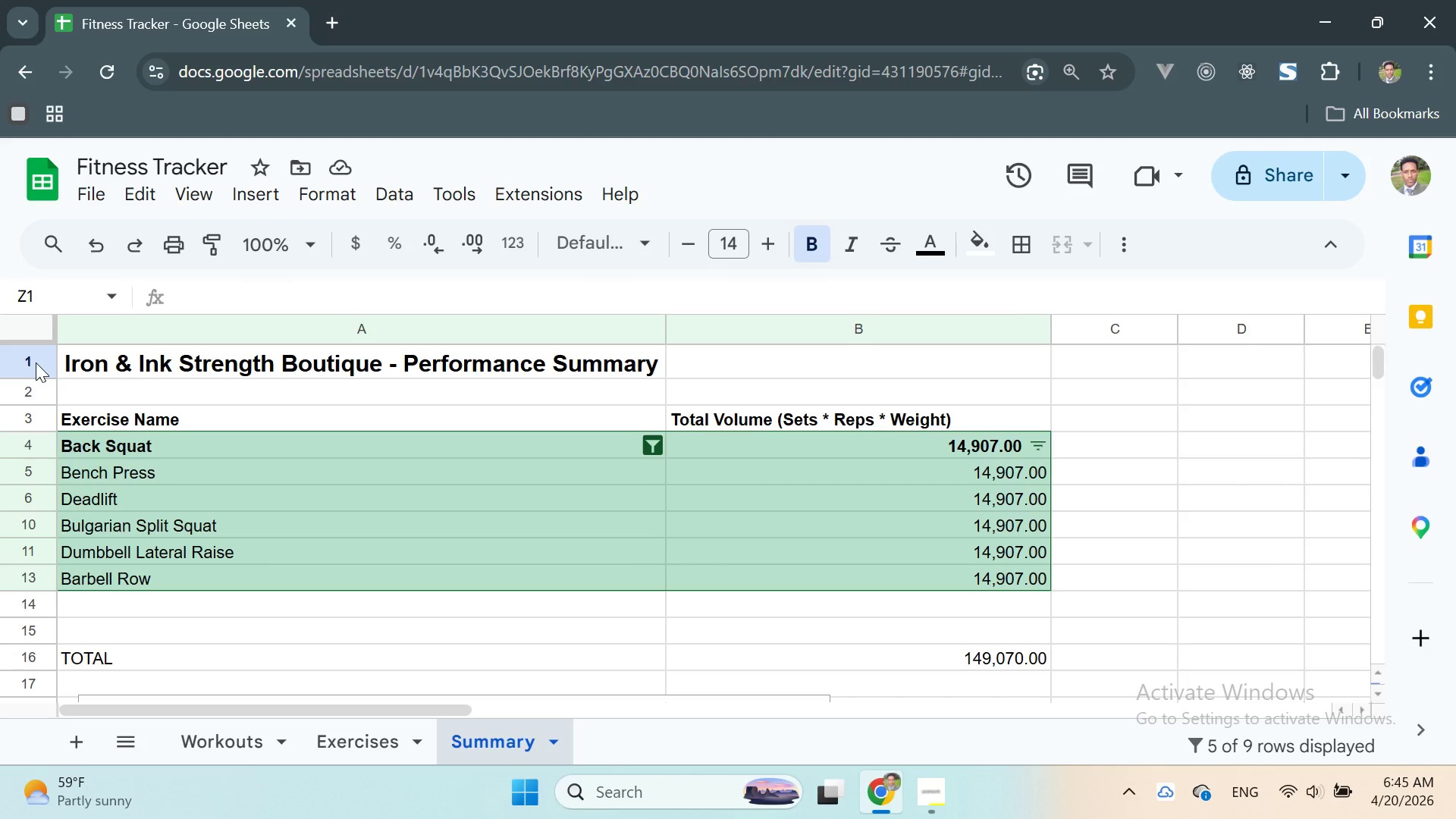 
double_click([36, 363])
 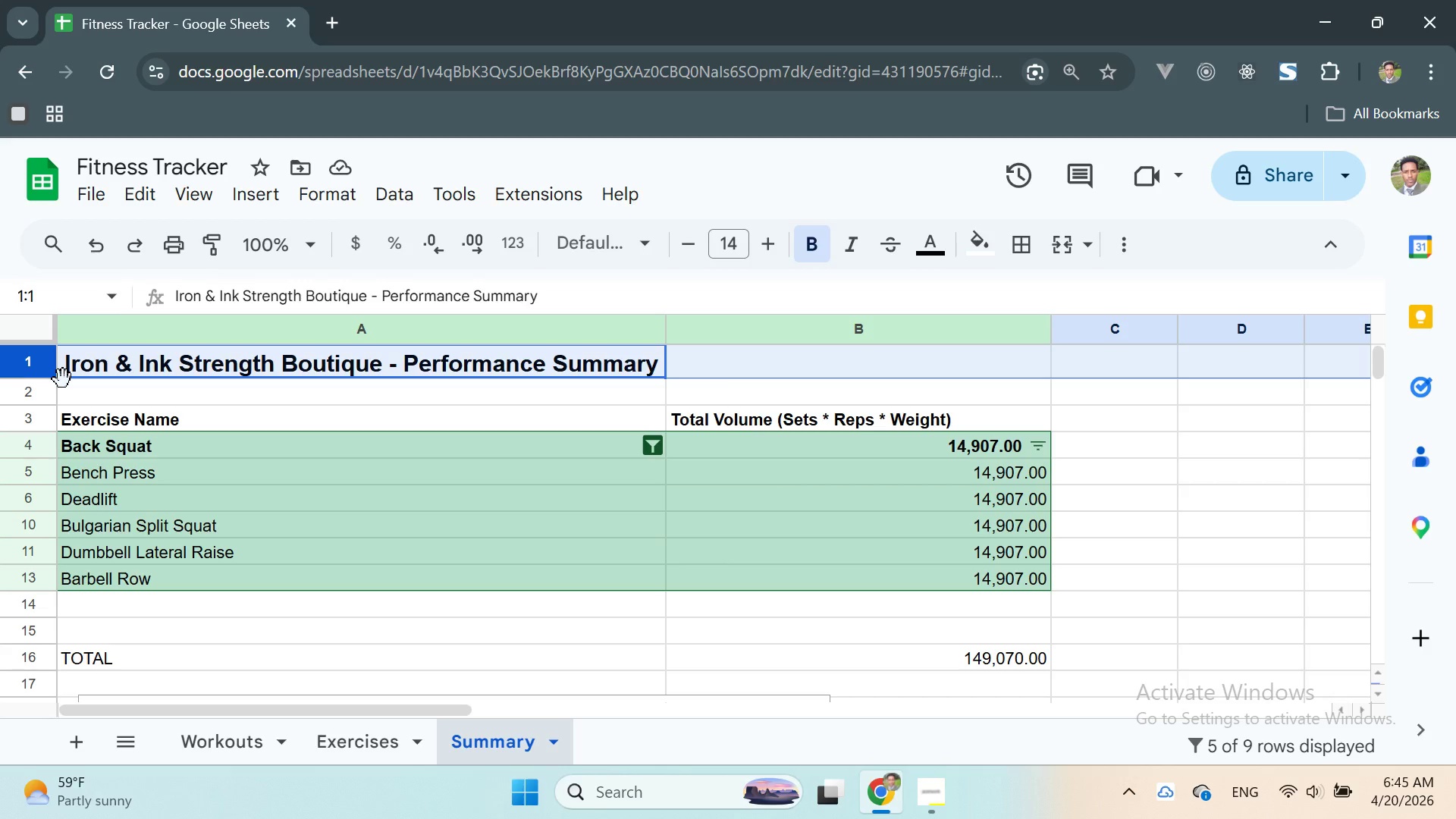 
wait(15.61)
 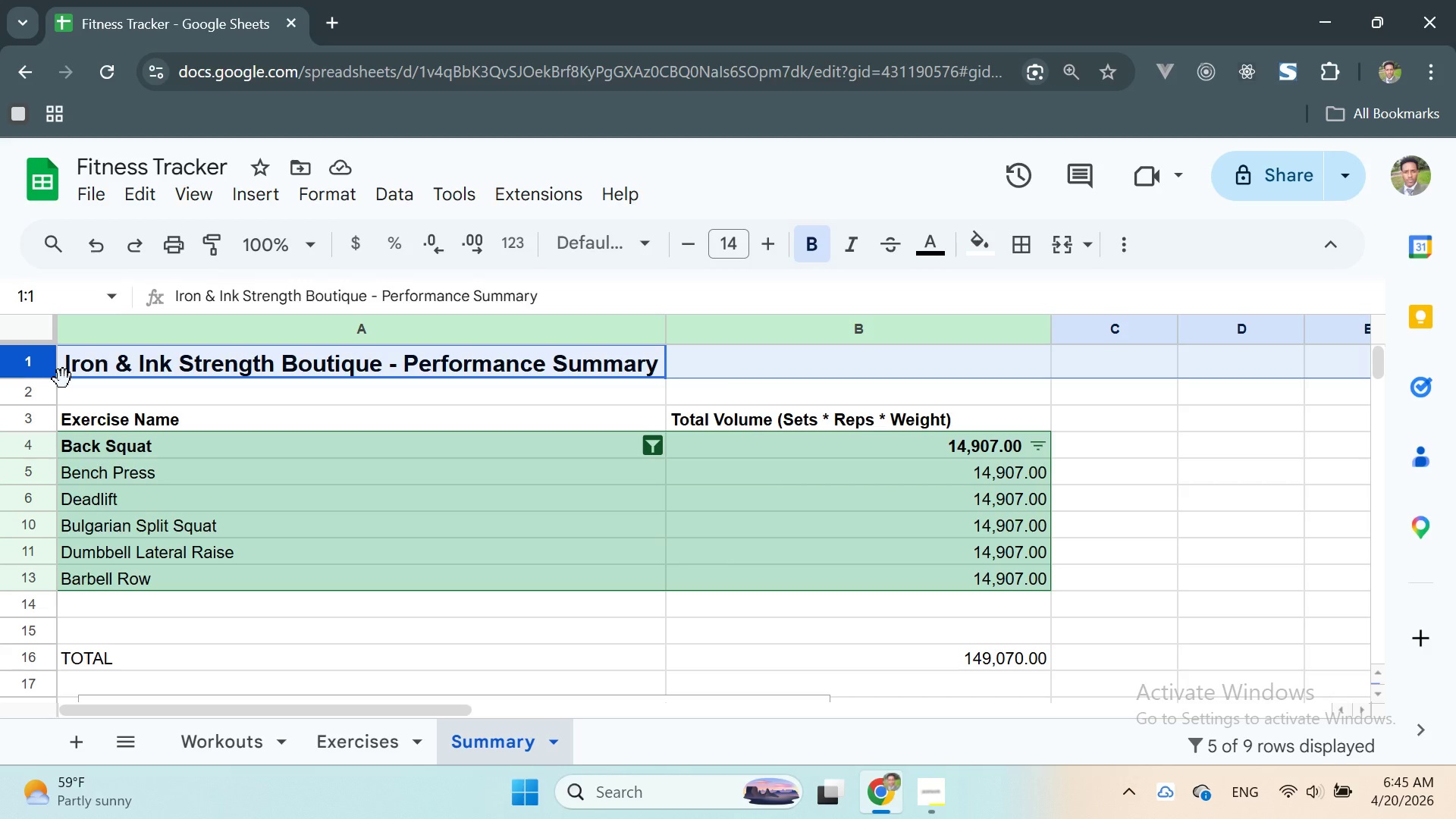 
left_click([205, 193])
 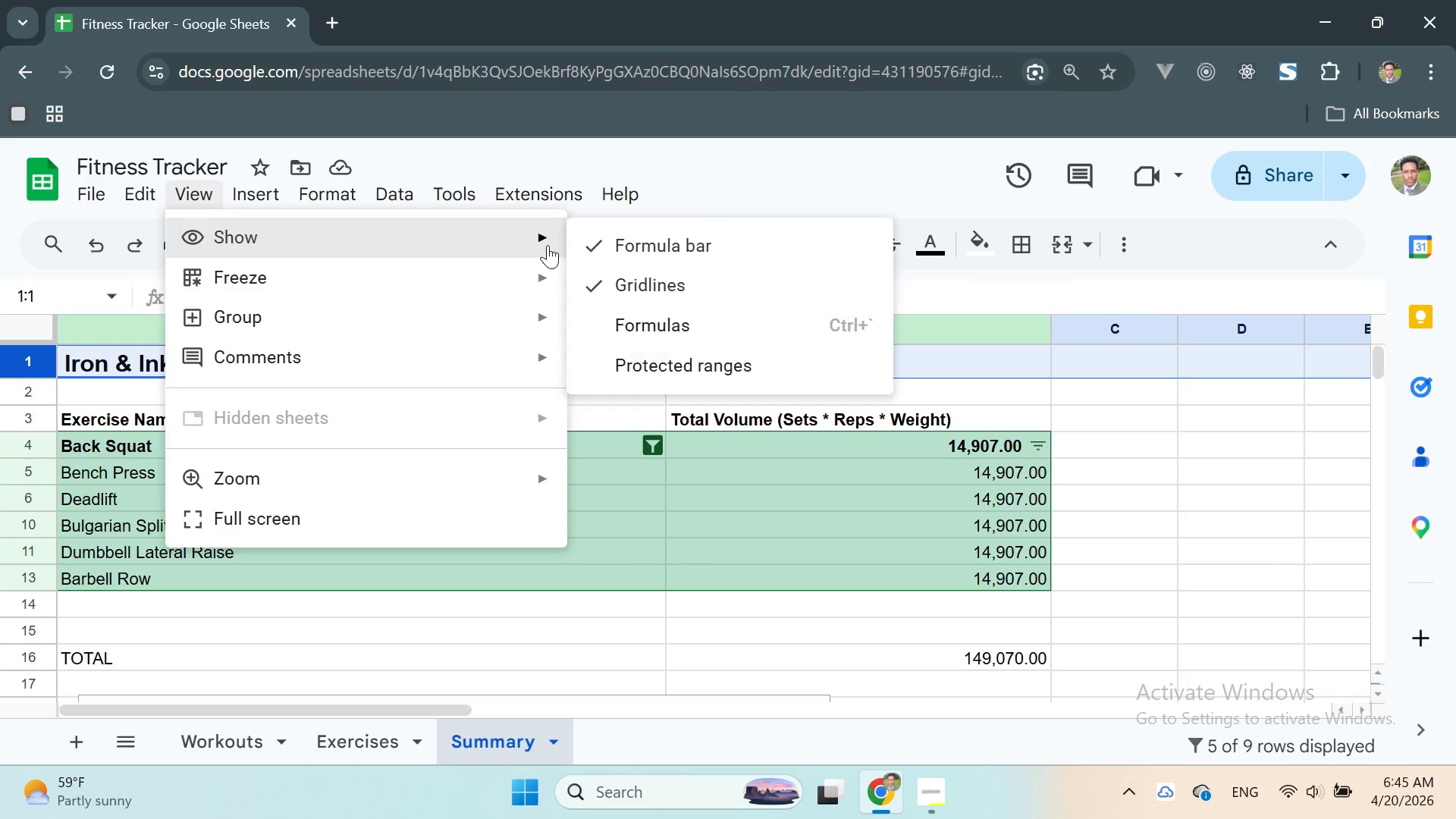 
left_click([607, 278])
 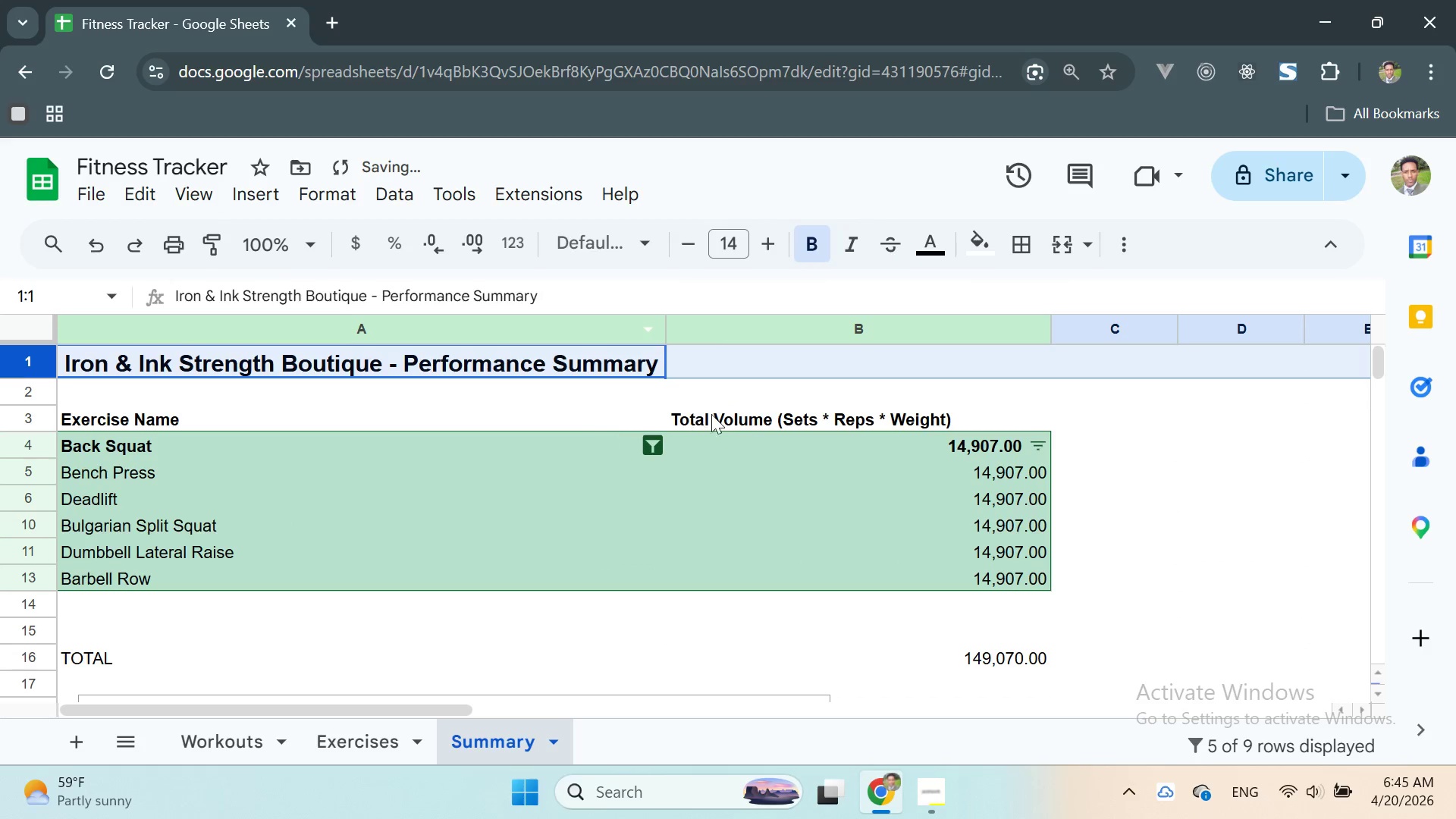 
left_click([839, 404])
 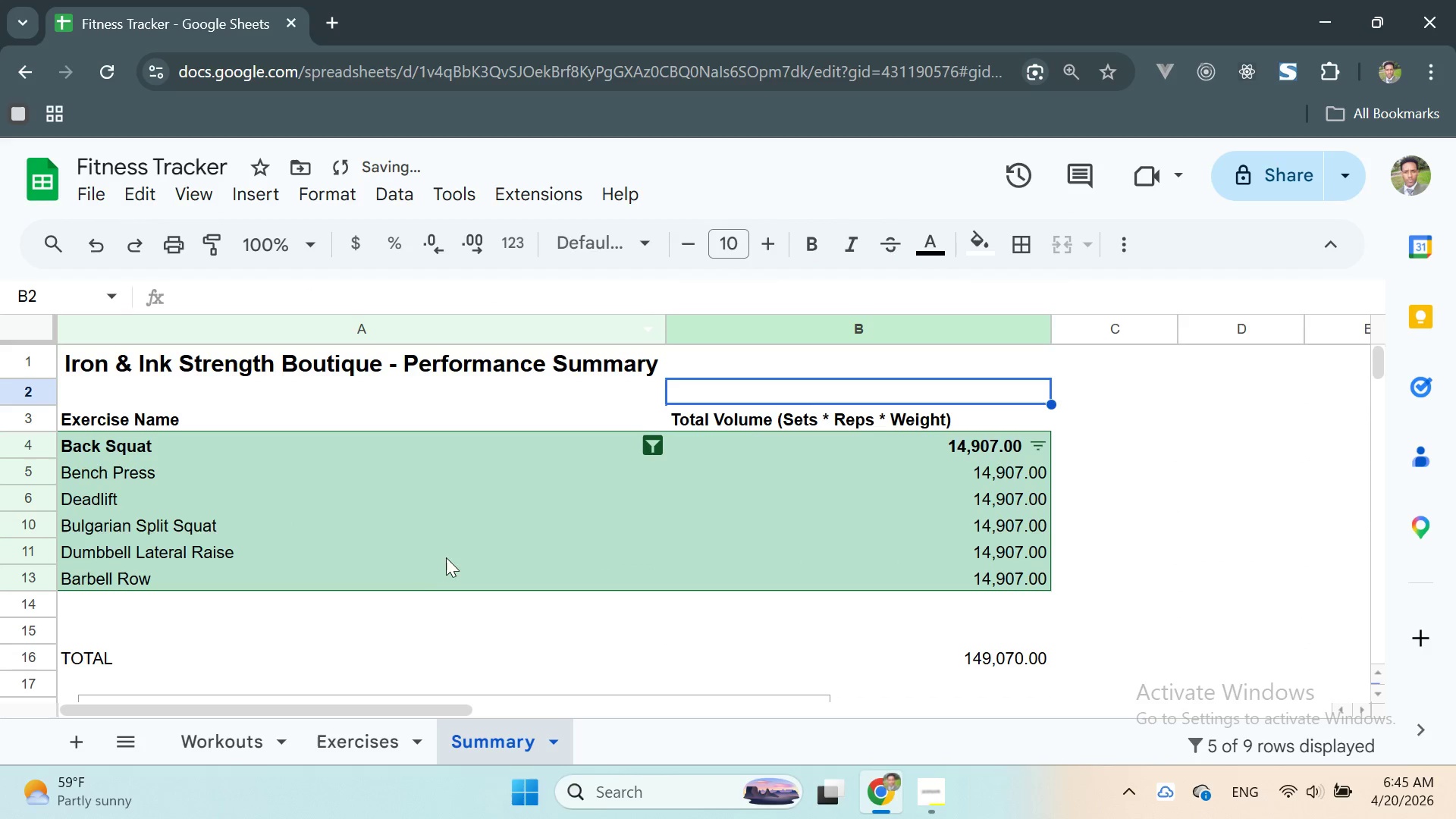 
left_click([419, 598])
 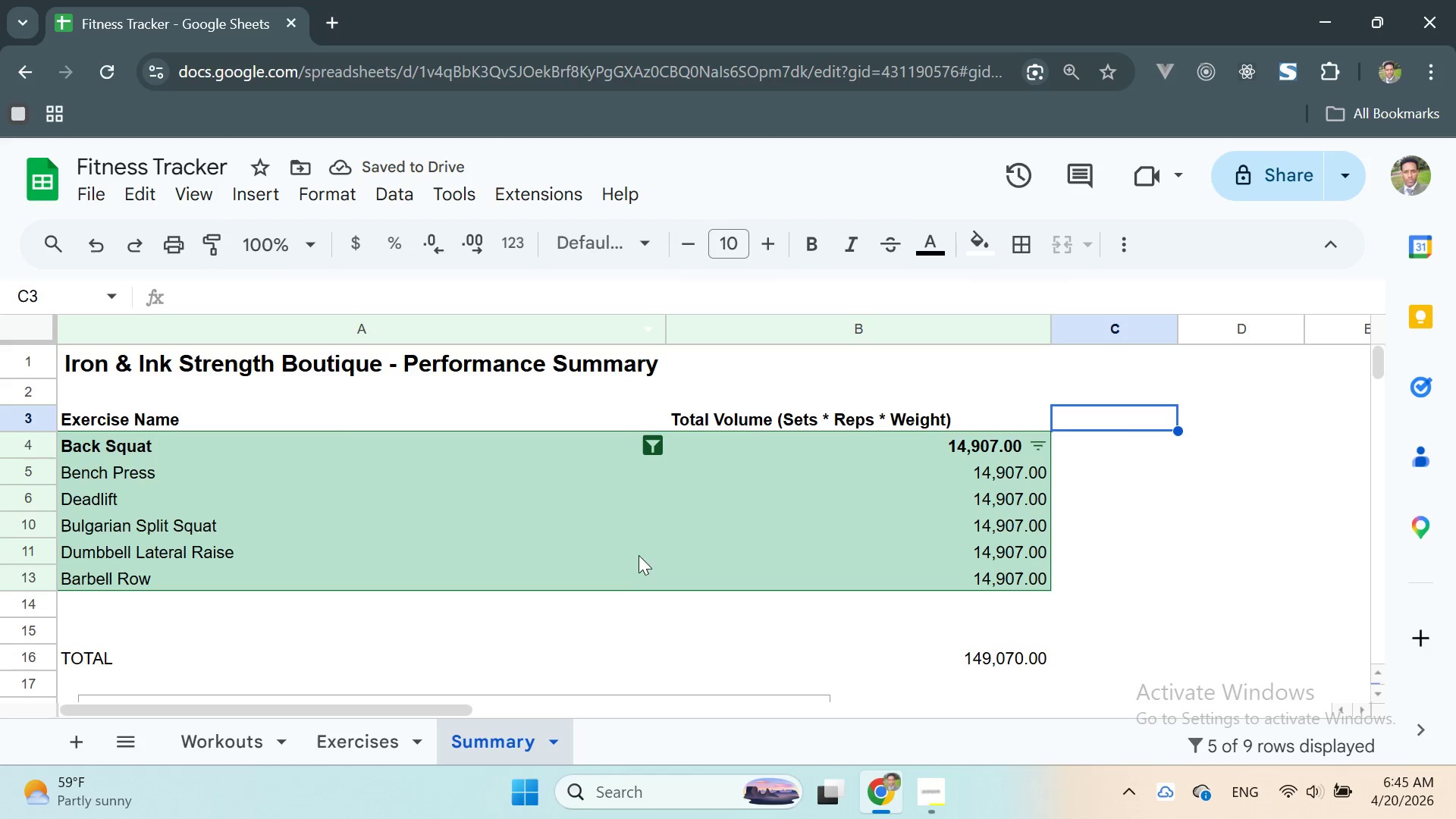 
scroll: coordinate [581, 501], scroll_direction: up, amount: 12.0
 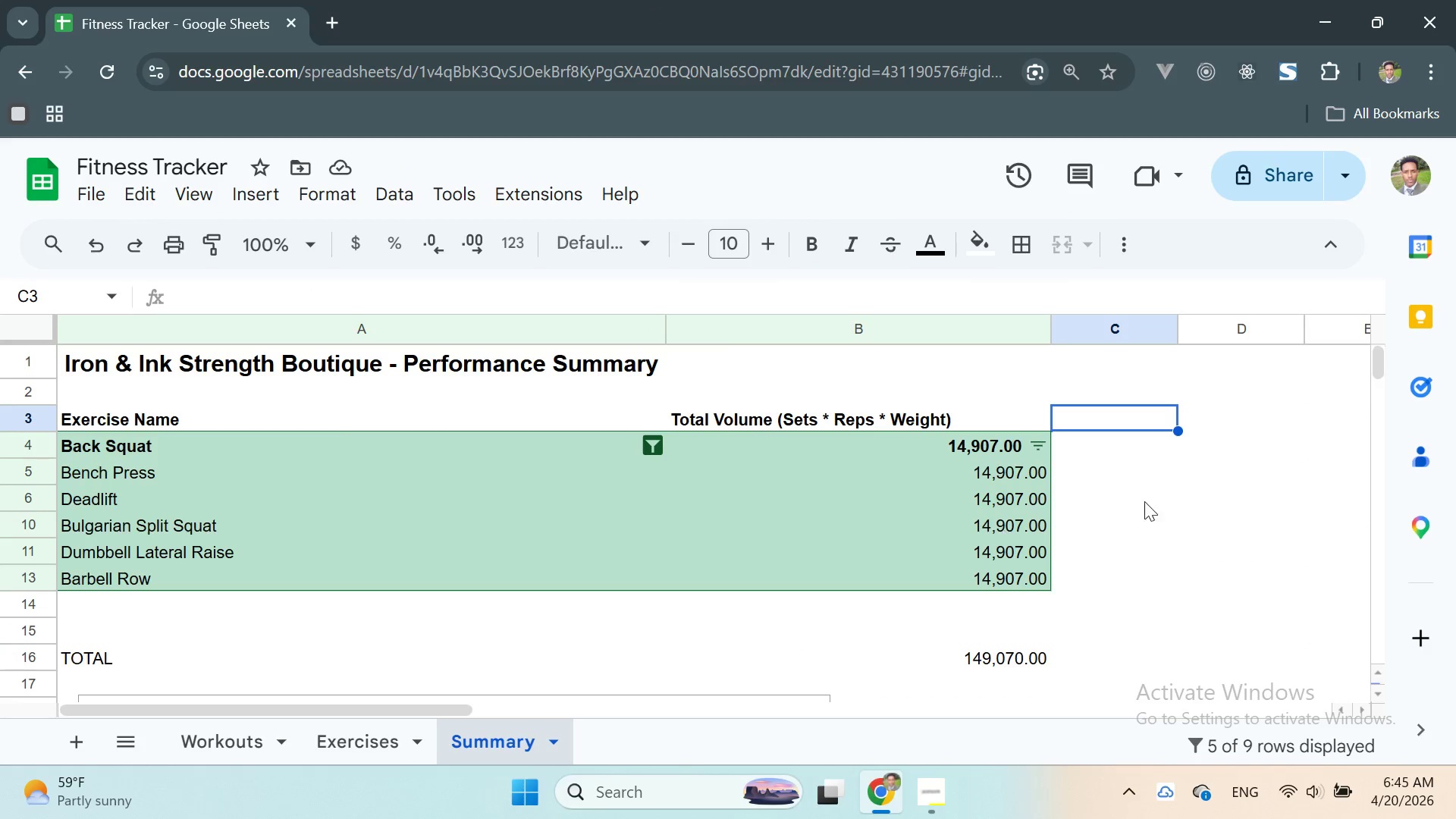 
left_click([1195, 501])
 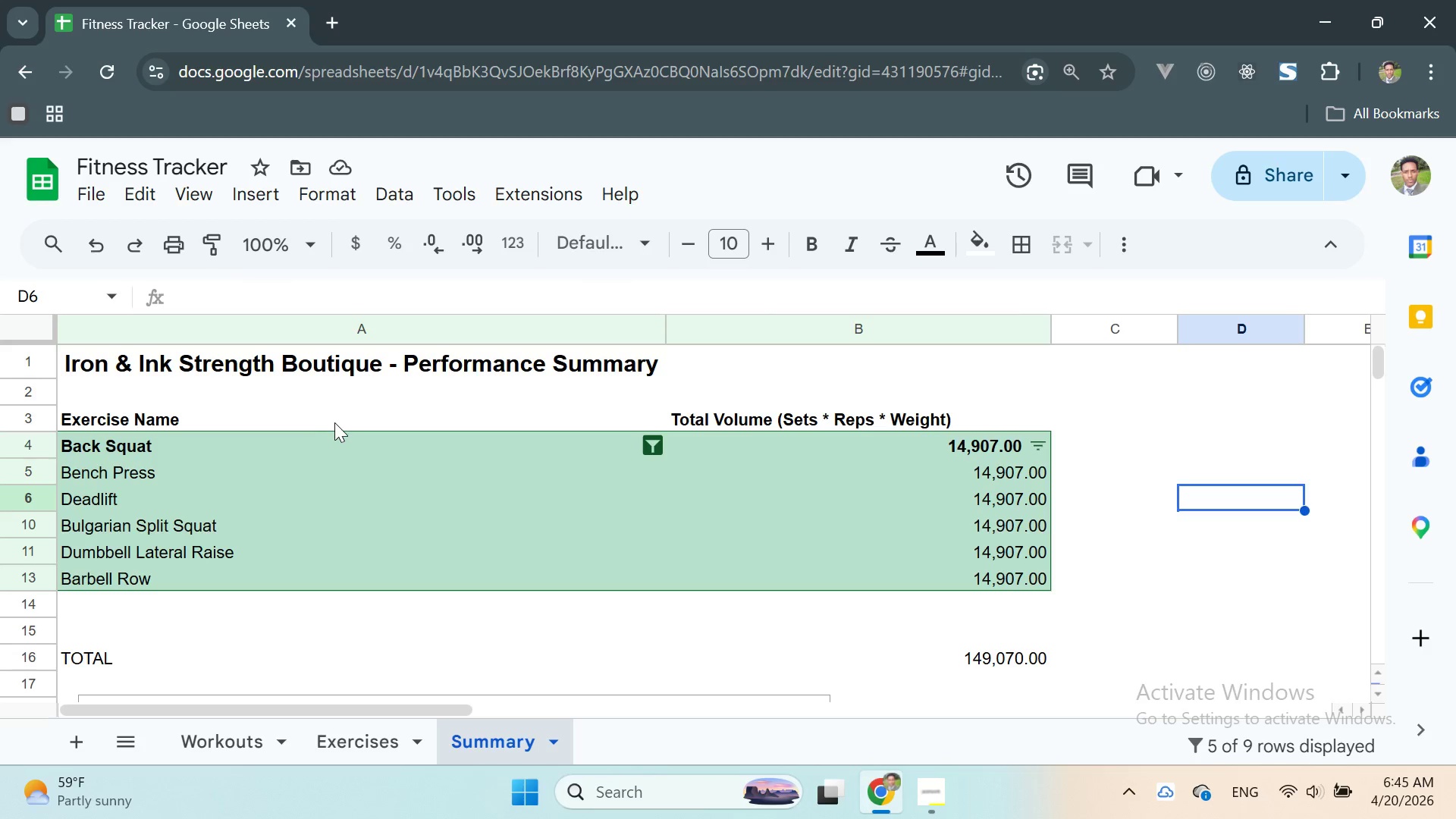 
wait(5.72)
 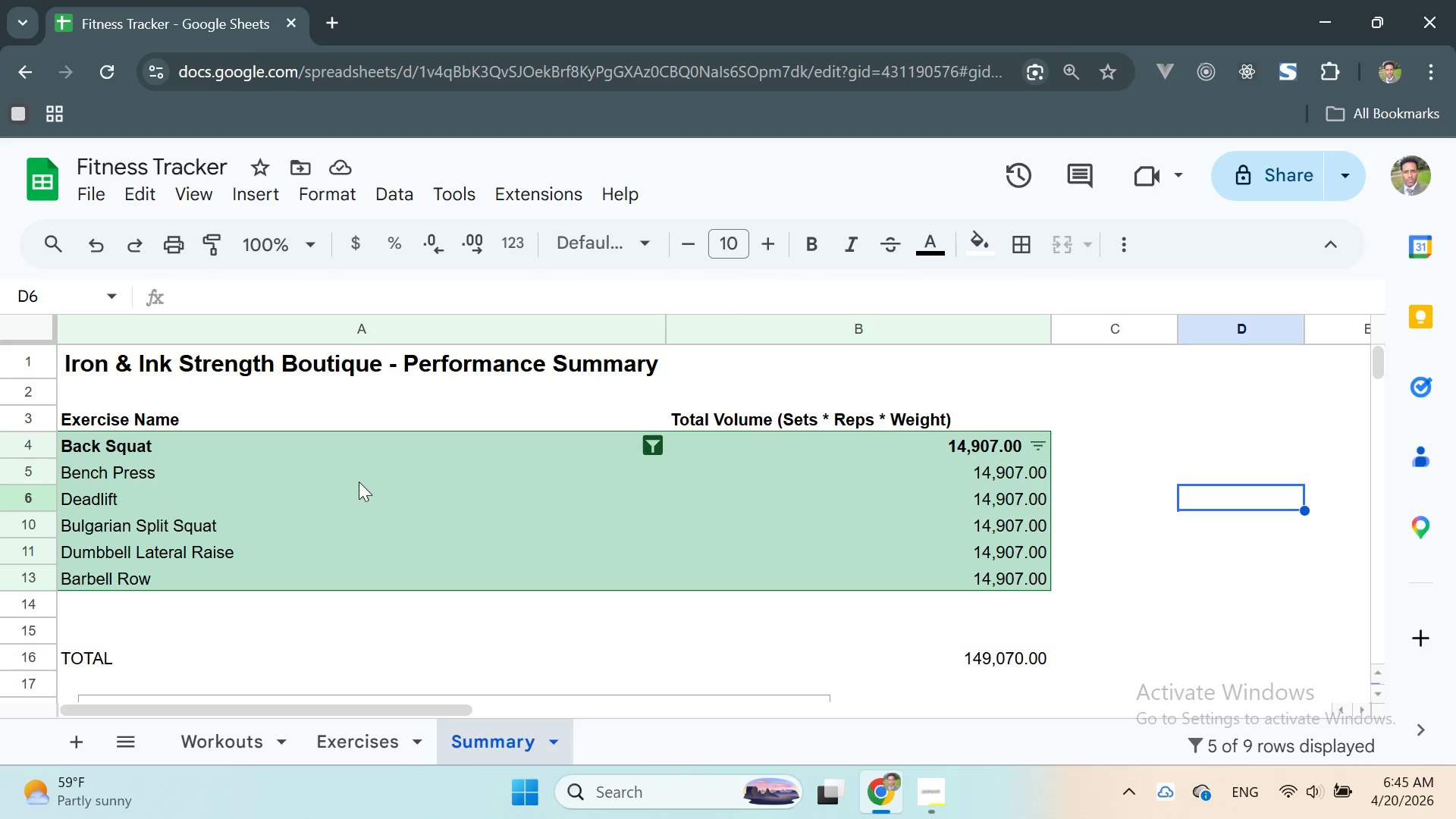 
key(Control+Z)
 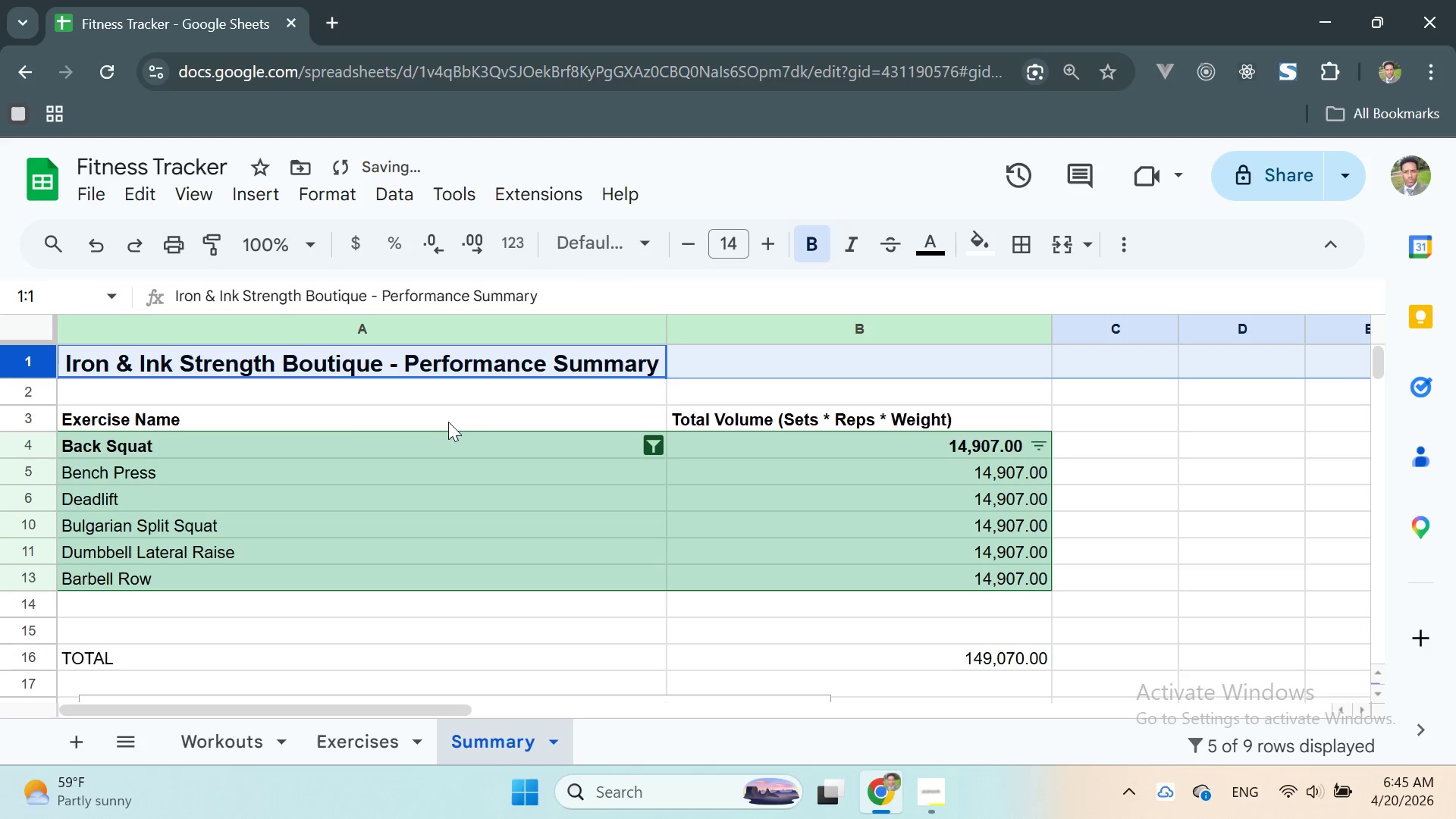 
left_click([441, 410])
 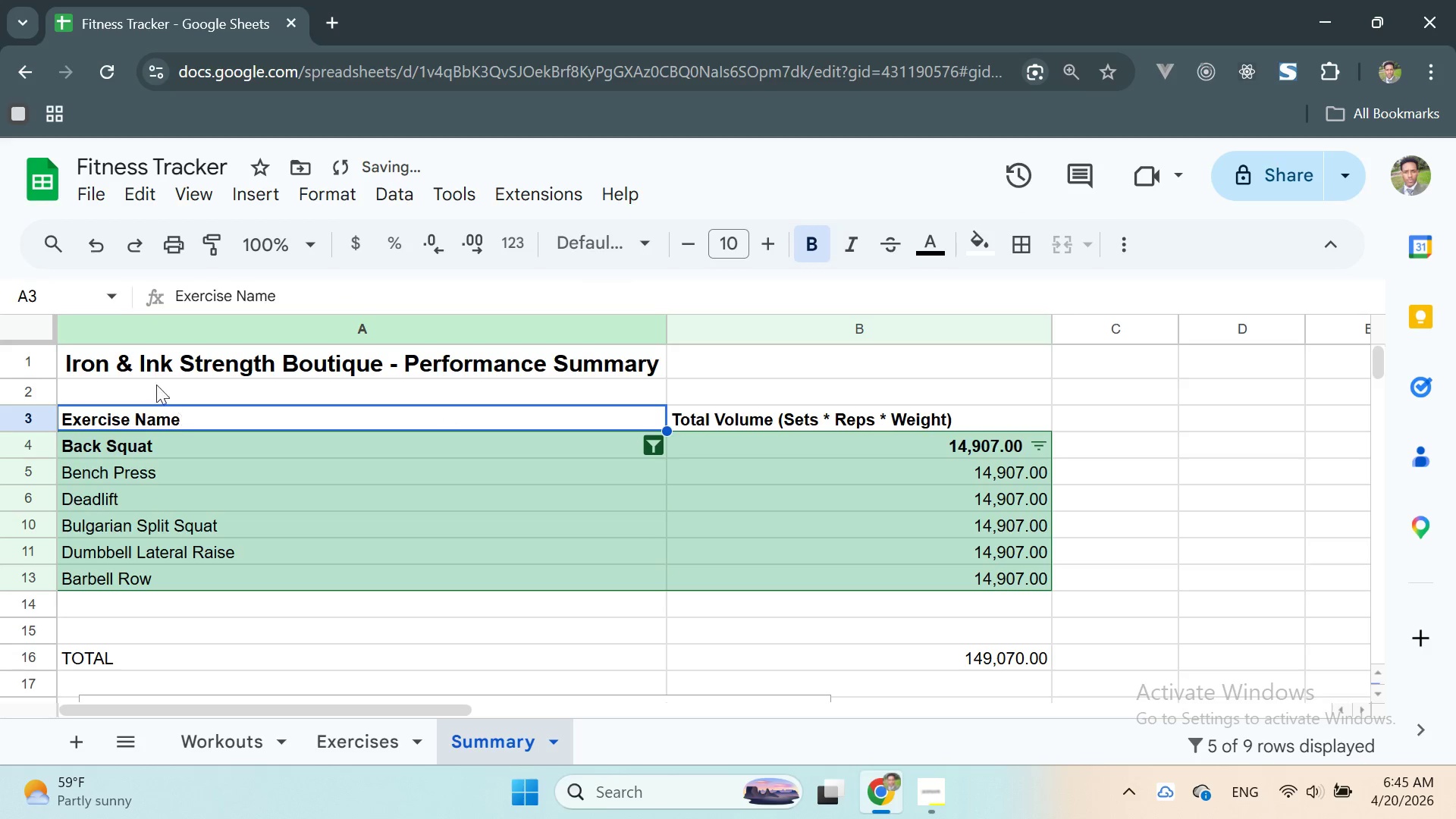 
left_click([115, 363])
 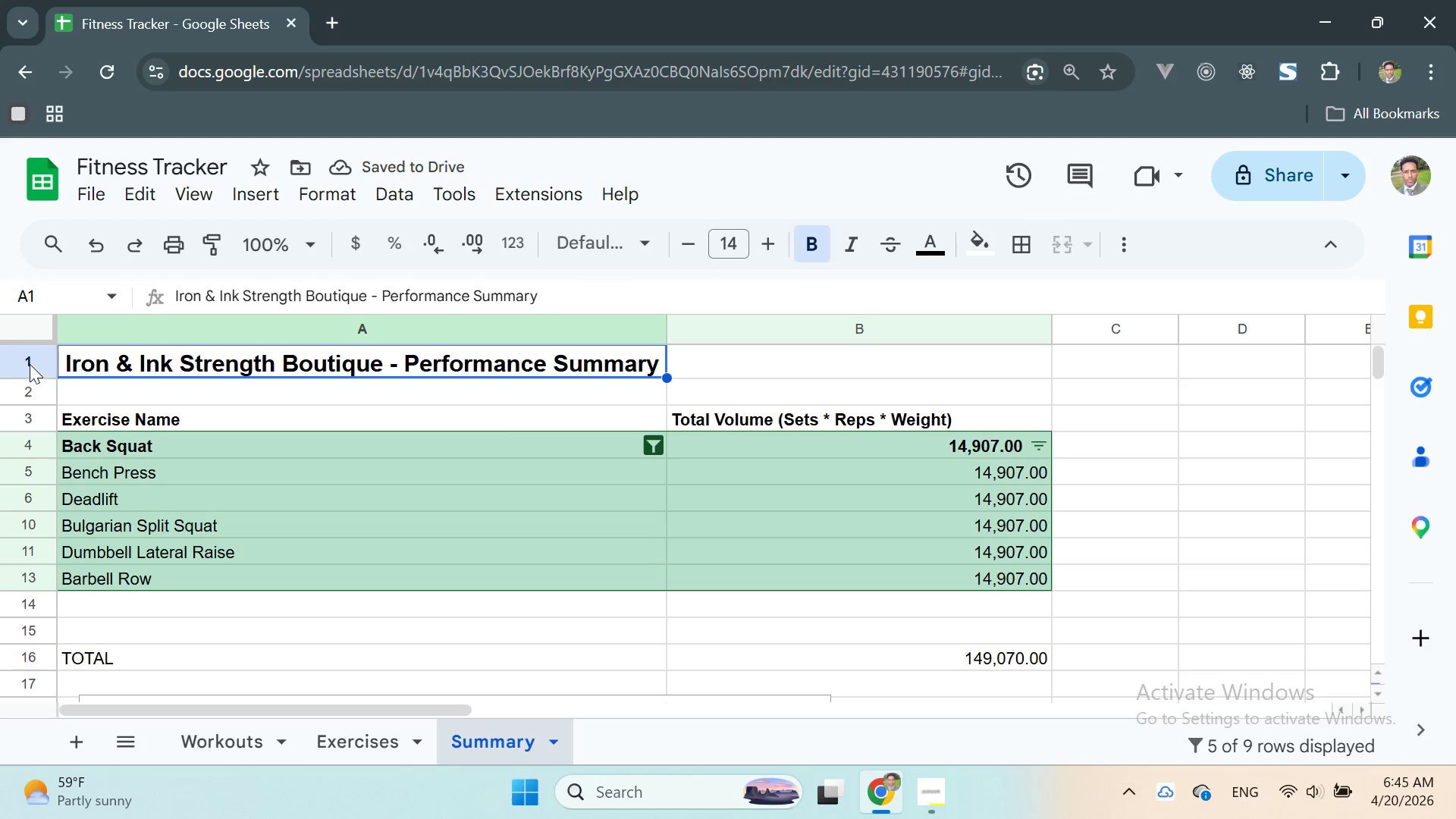 
double_click([30, 362])
 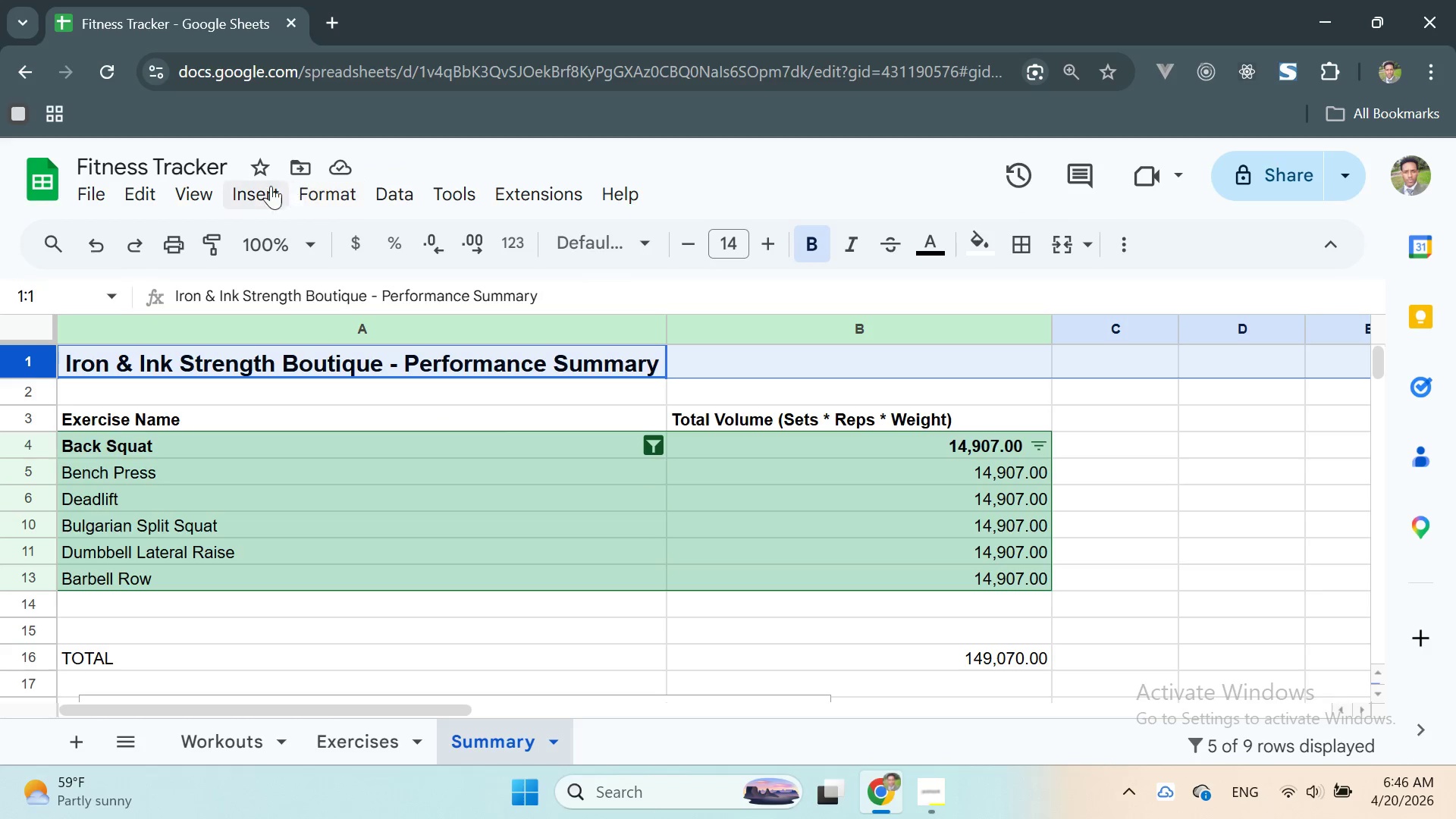 
left_click([203, 194])
 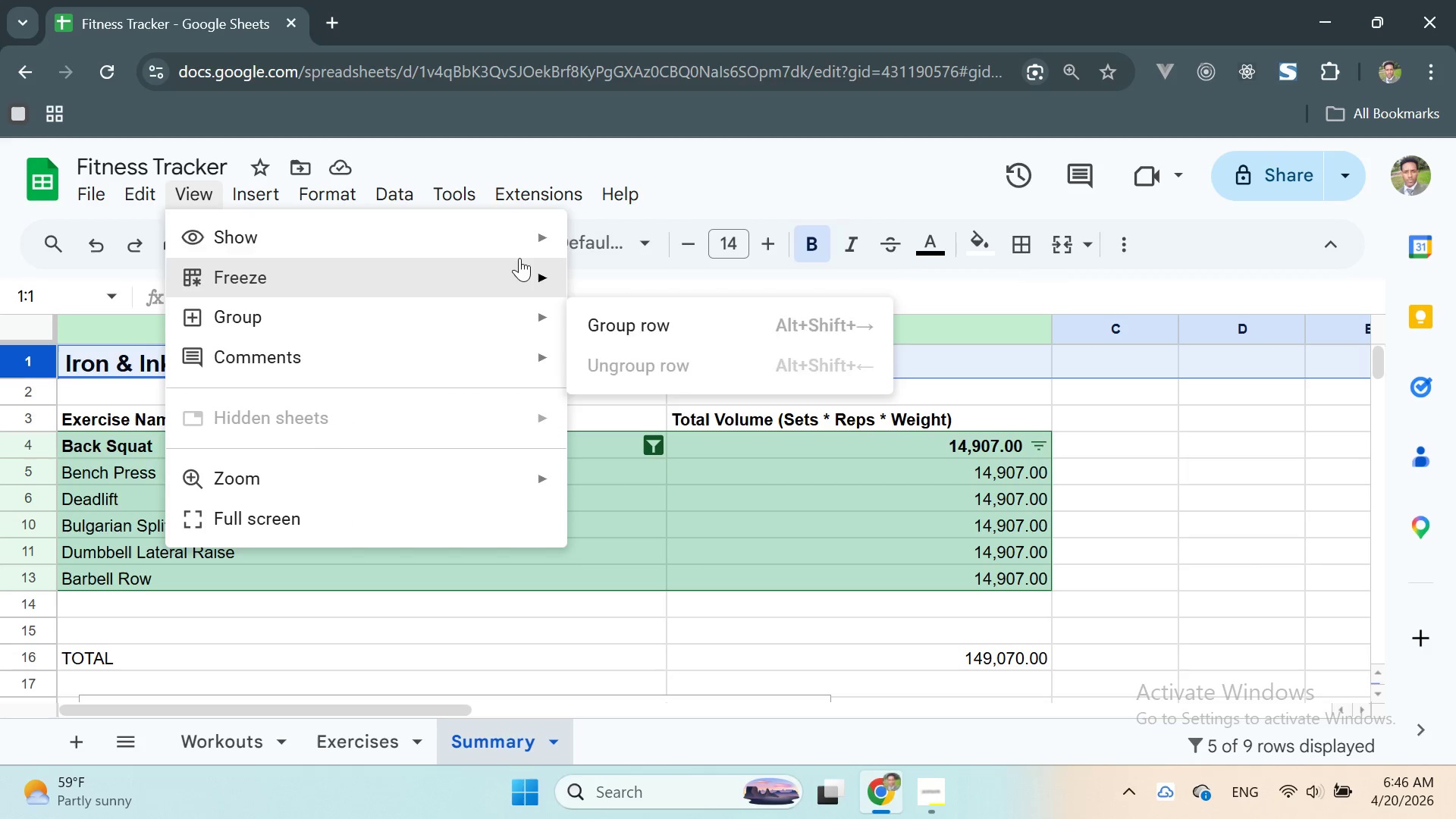 
left_click([604, 288])
 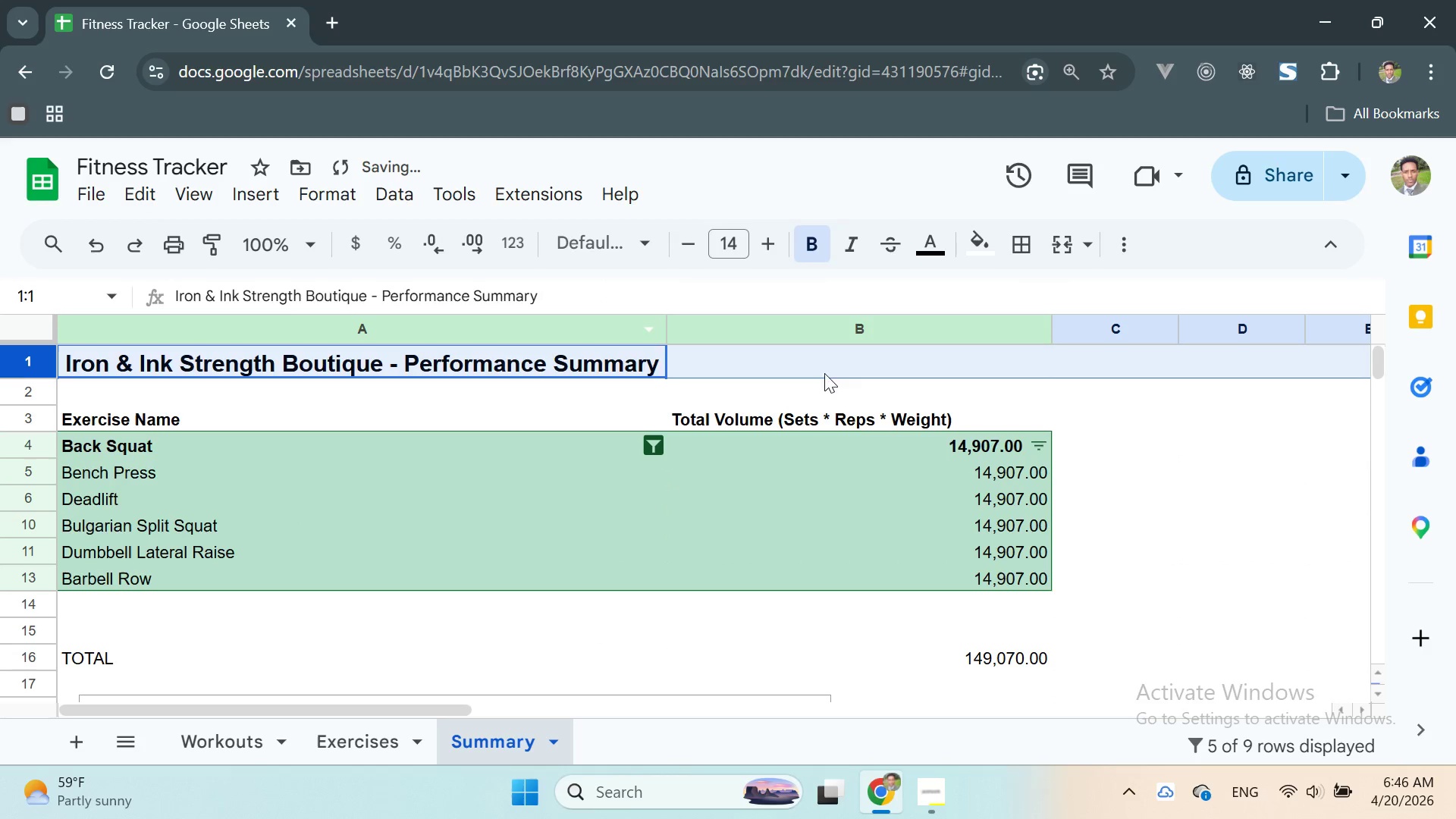 
left_click([820, 392])
 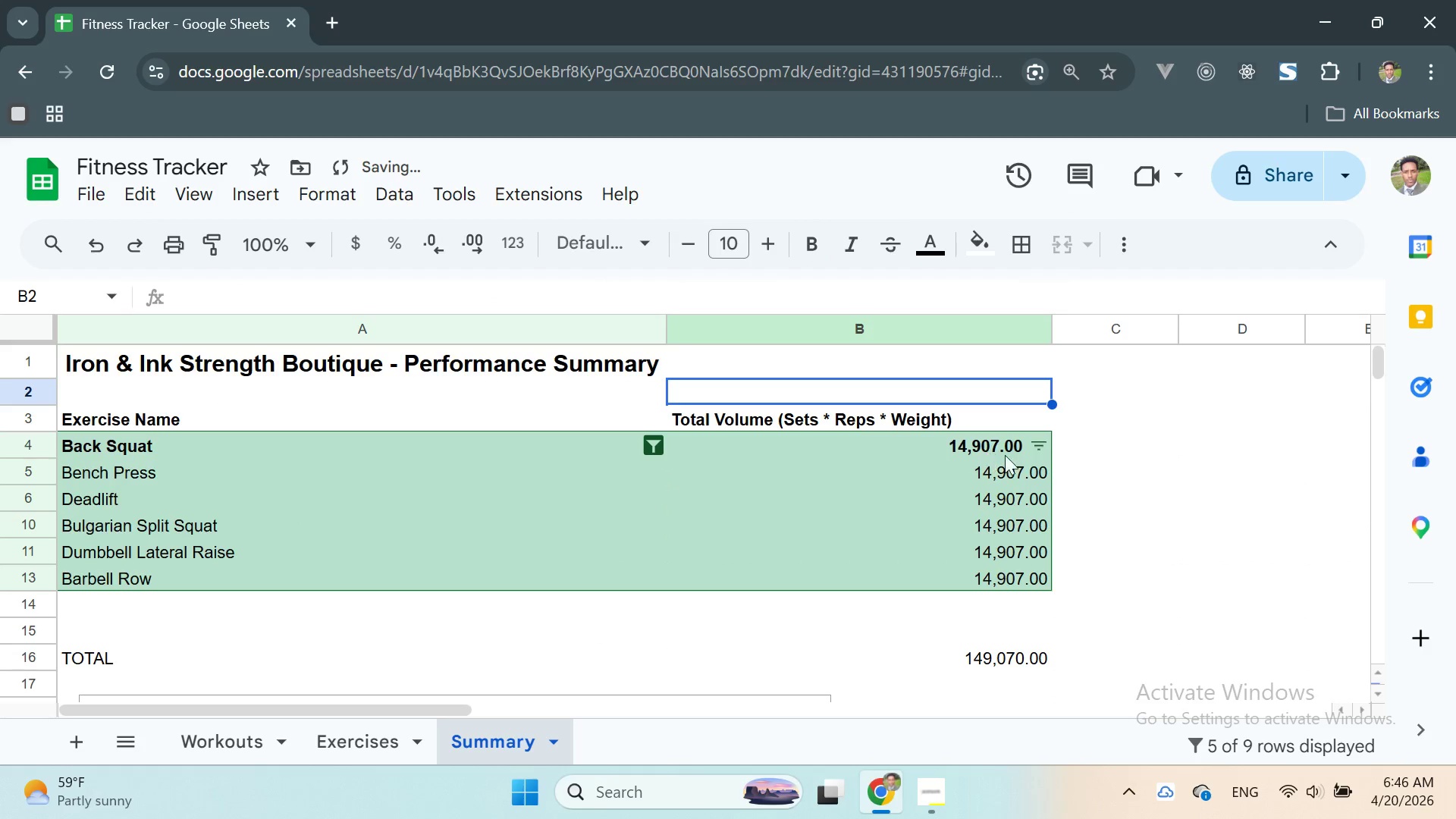 
left_click([1159, 429])
 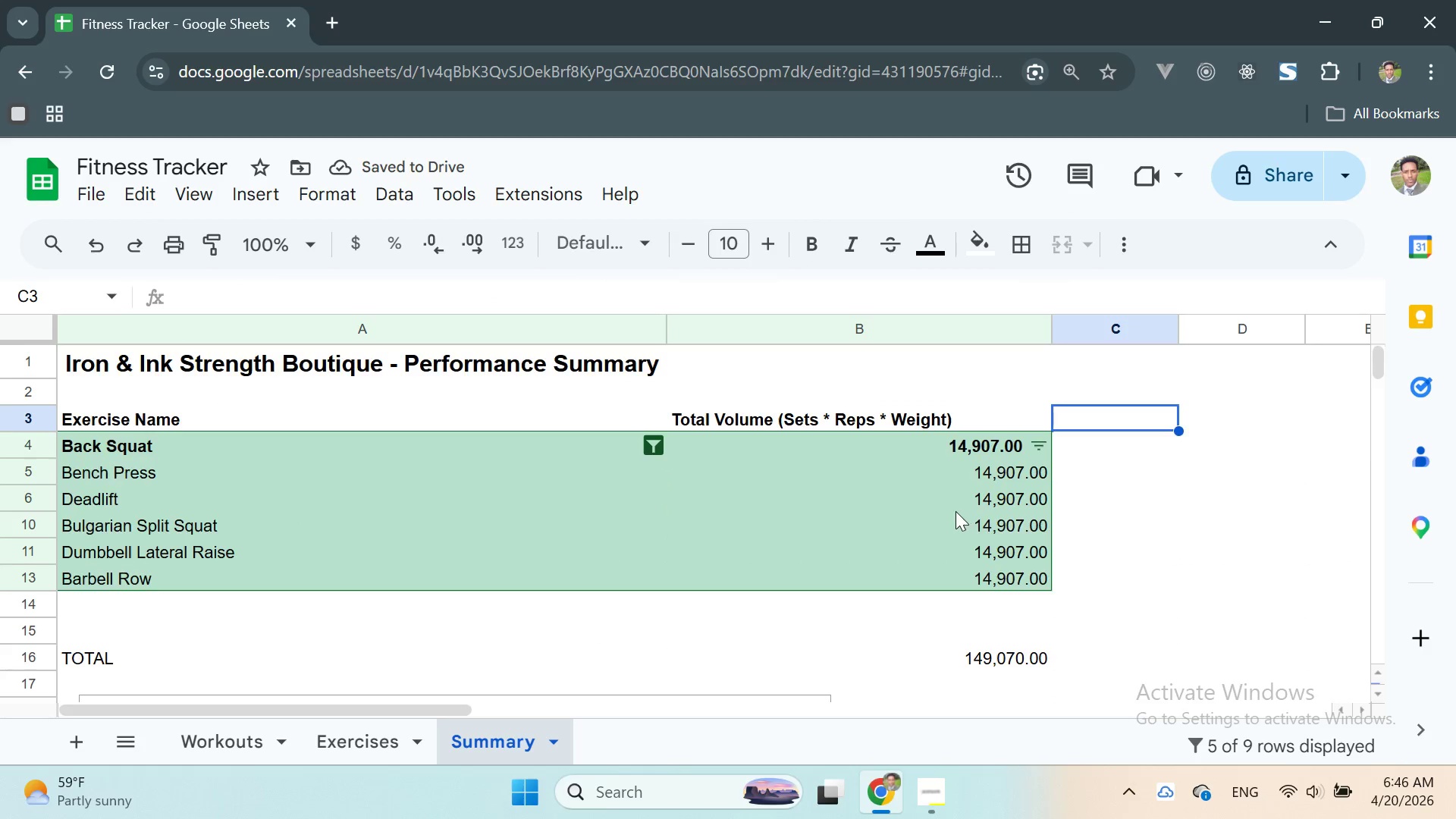 
scroll: coordinate [953, 513], scroll_direction: up, amount: 2.0
 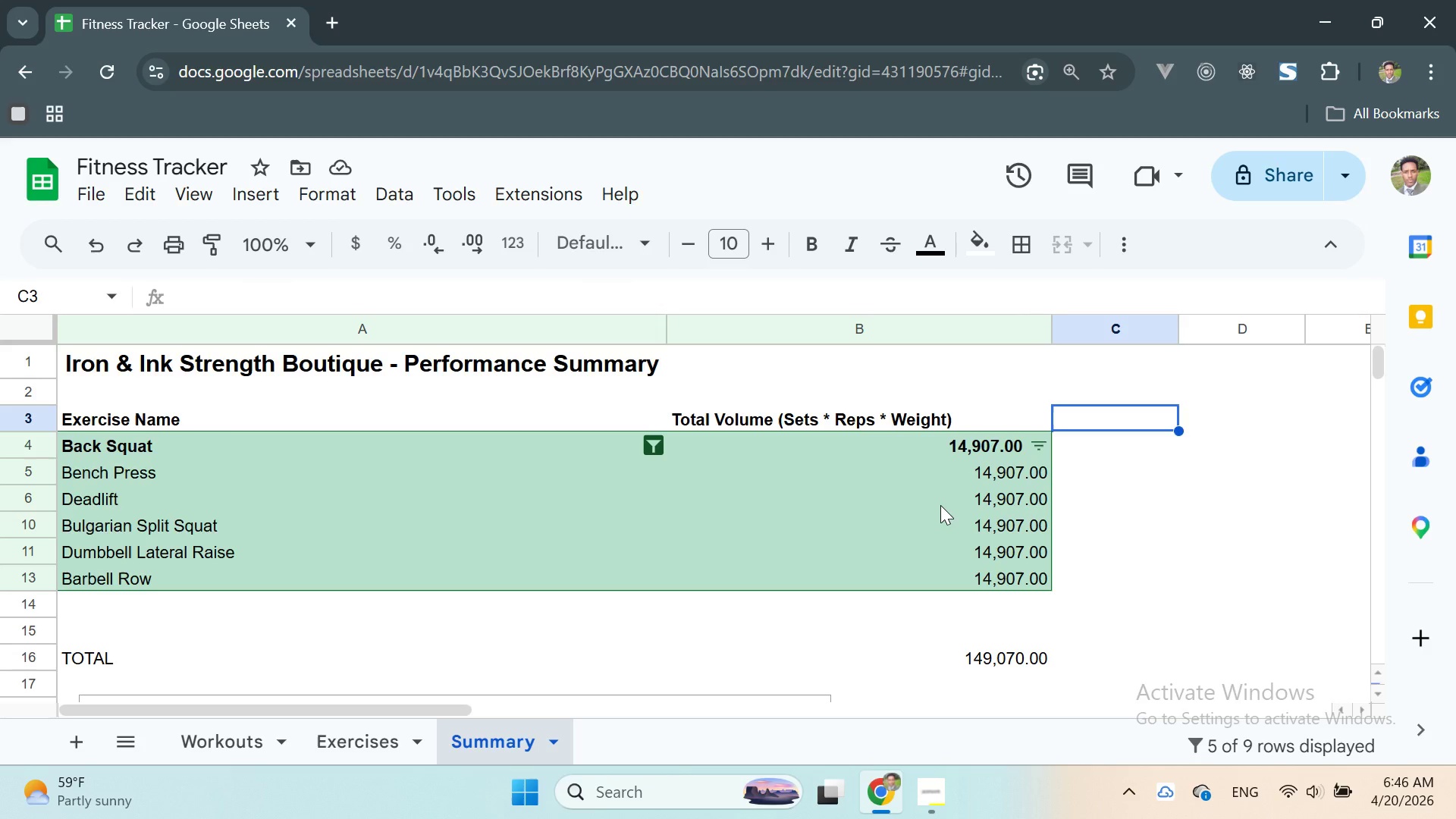 
wait(11.52)
 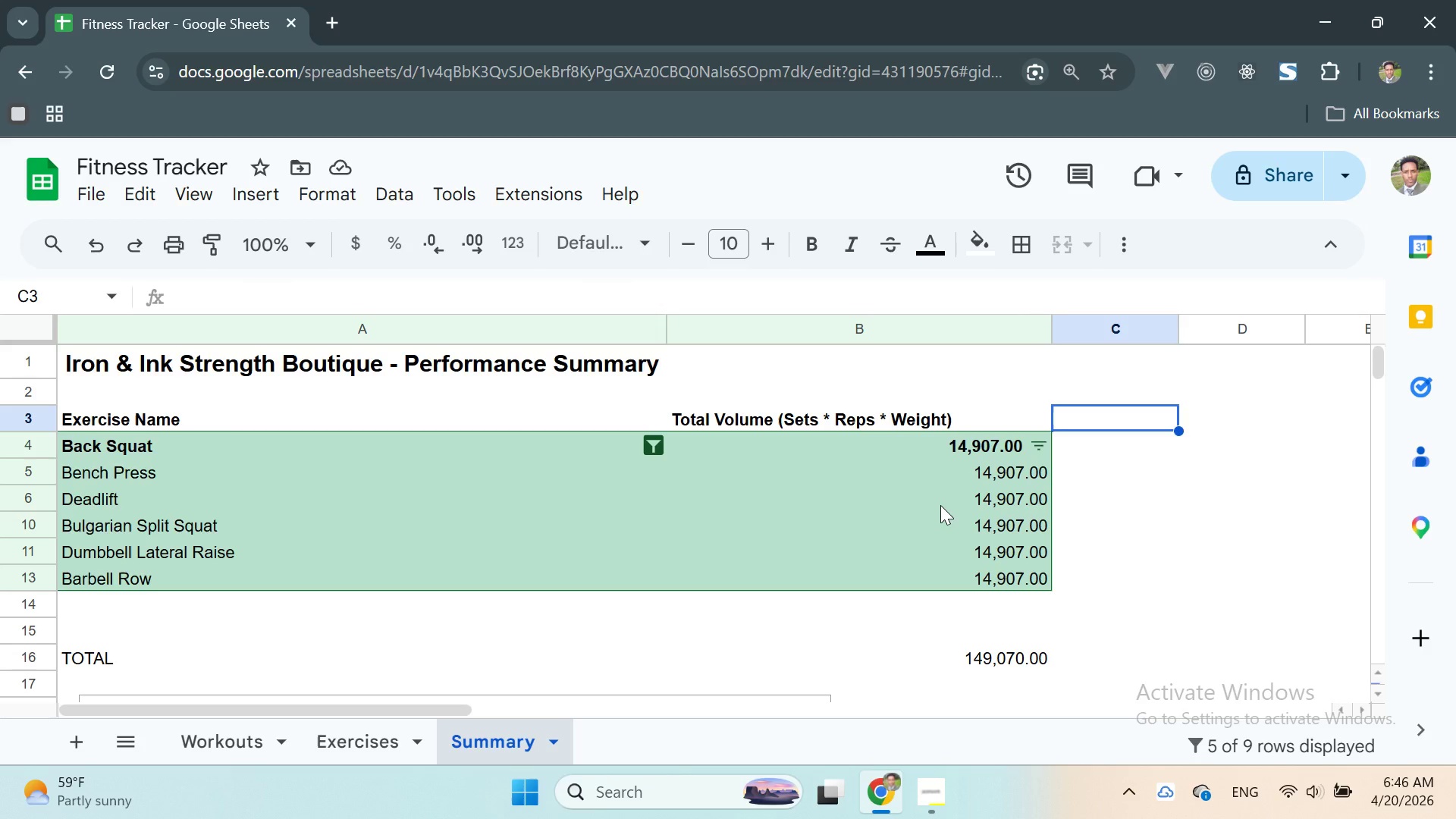 
left_click([940, 794])